 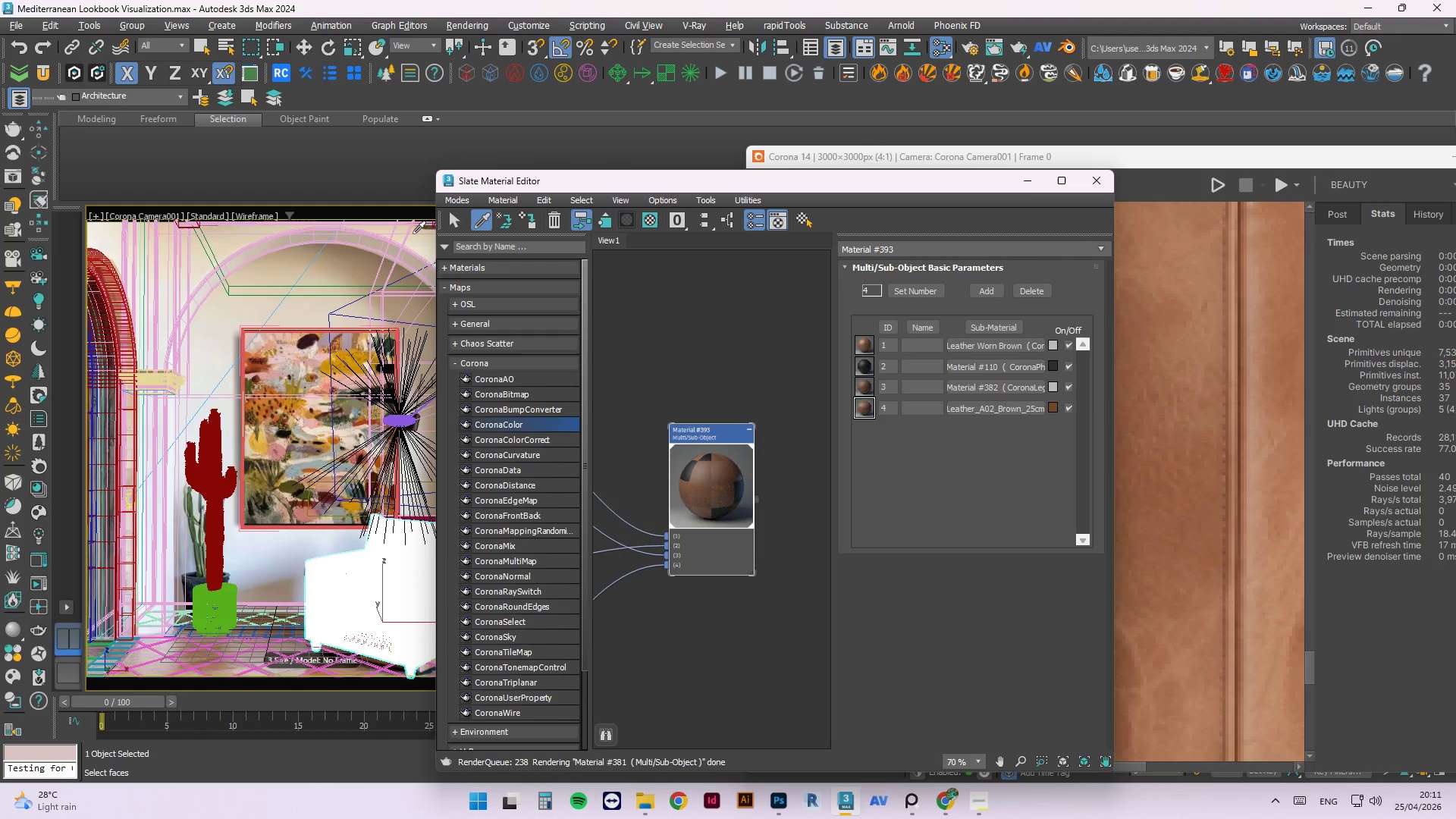 
left_click([389, 237])
 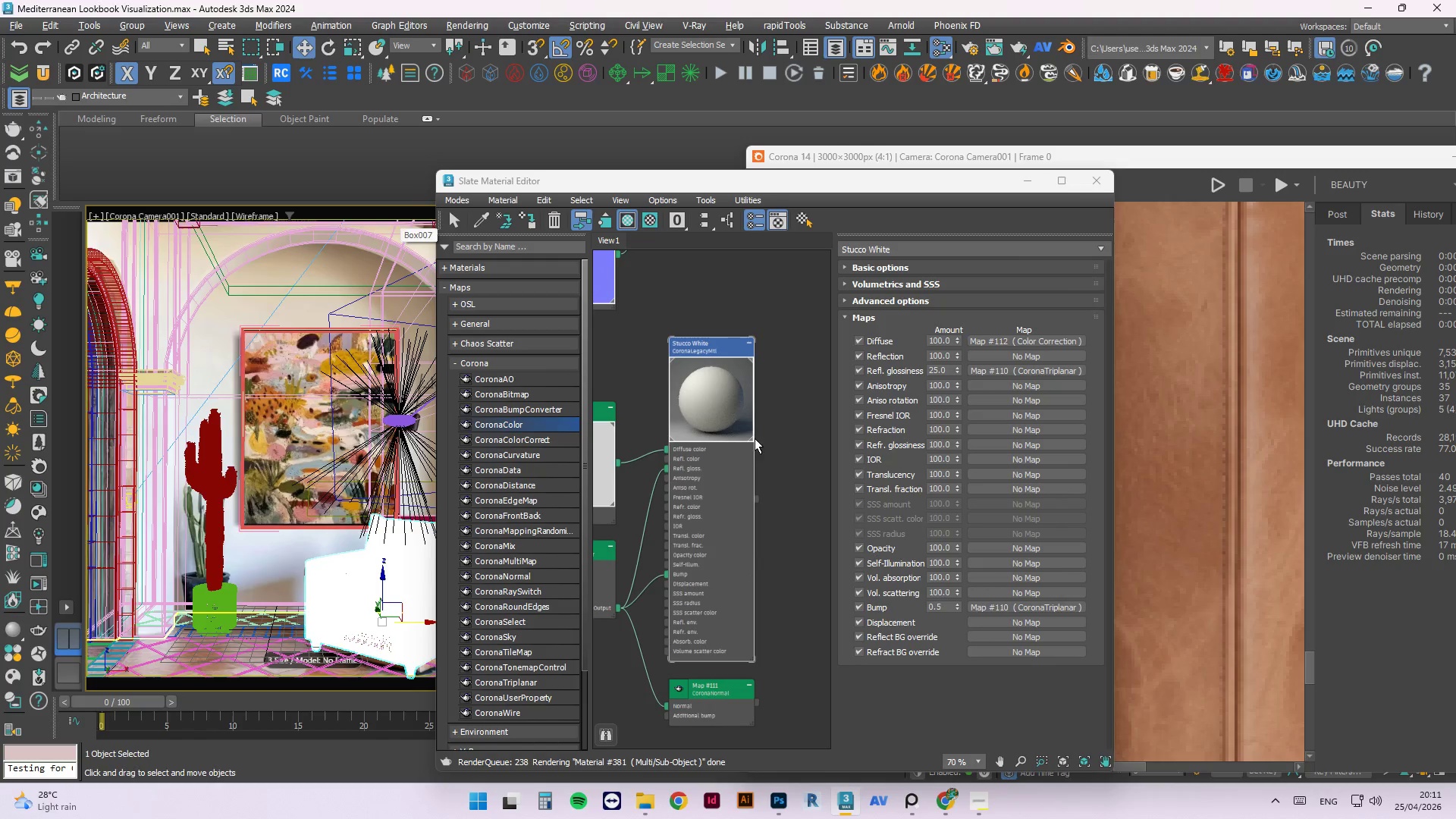 
scroll: coordinate [739, 397], scroll_direction: down, amount: 1.0
 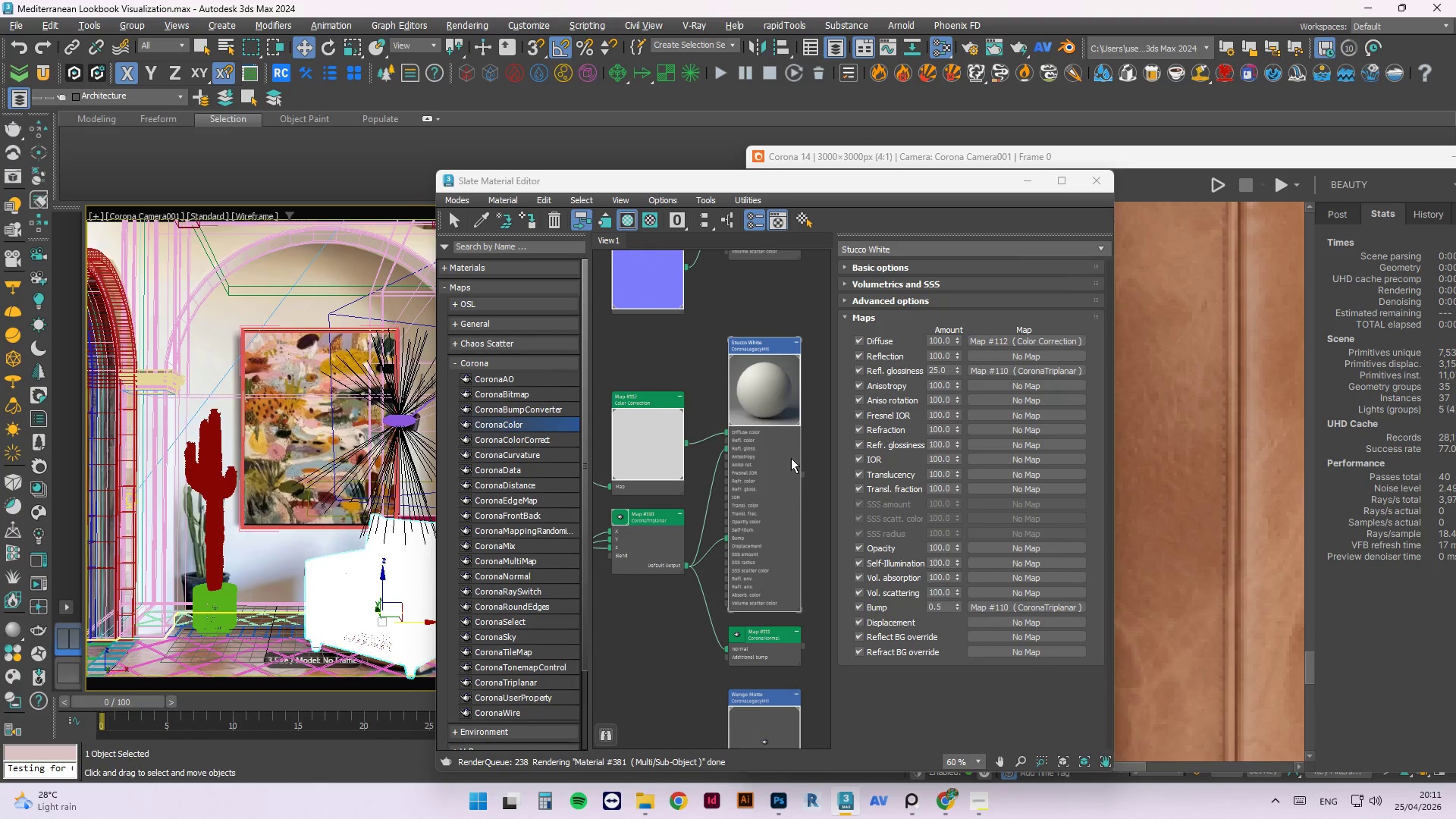 
left_click([776, 425])
 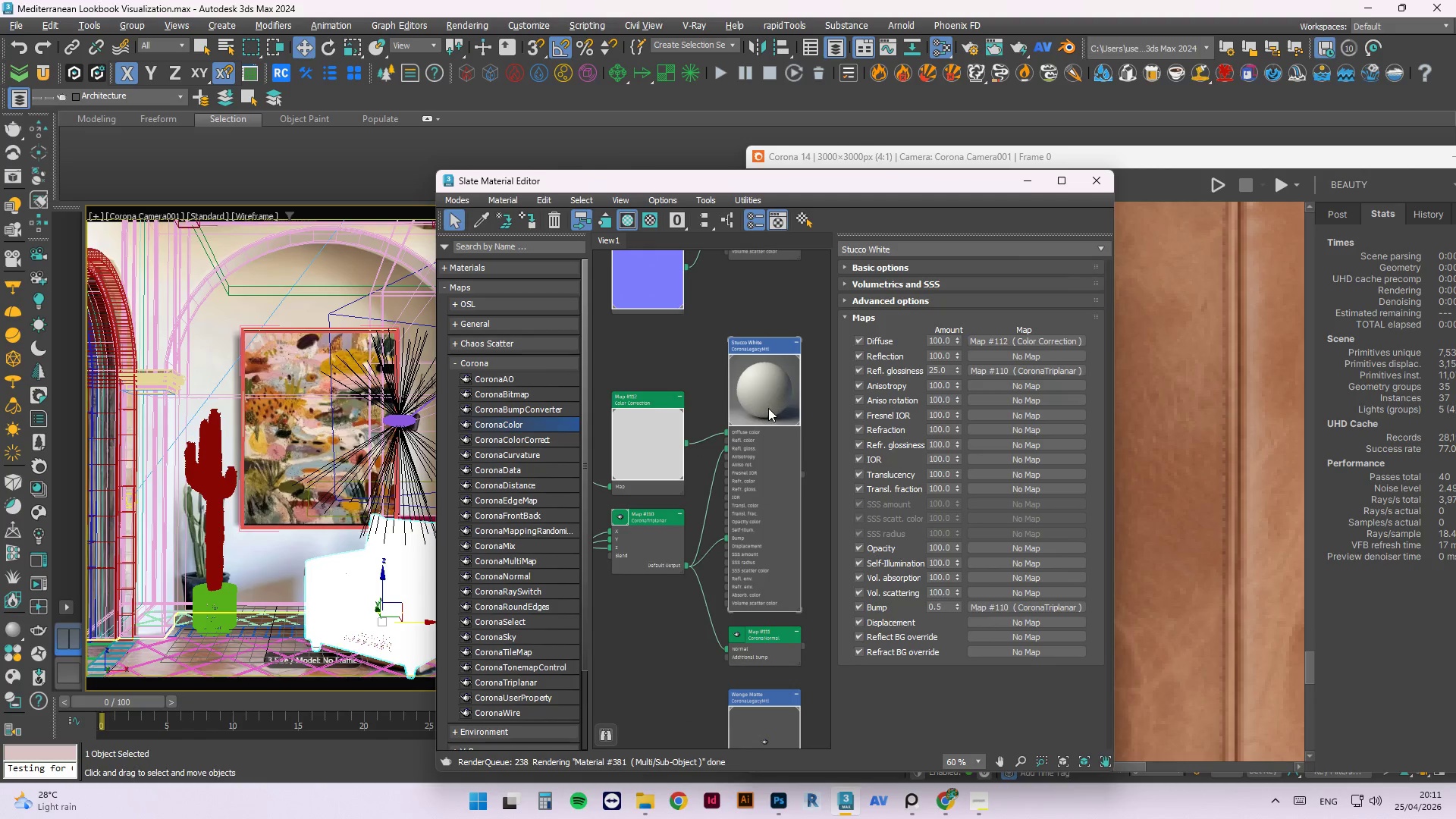 
triple_click([768, 408])
 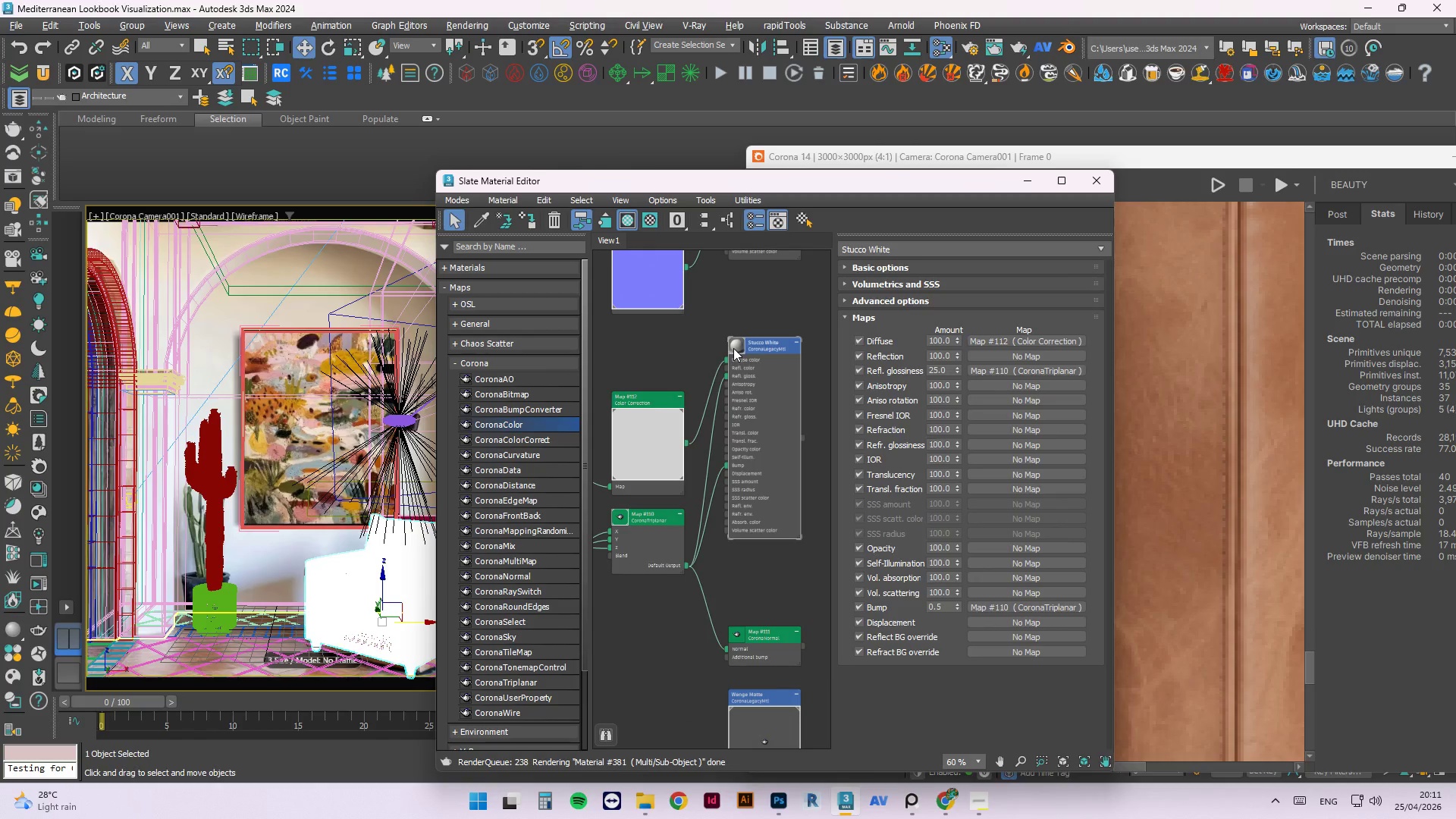 
double_click([733, 348])
 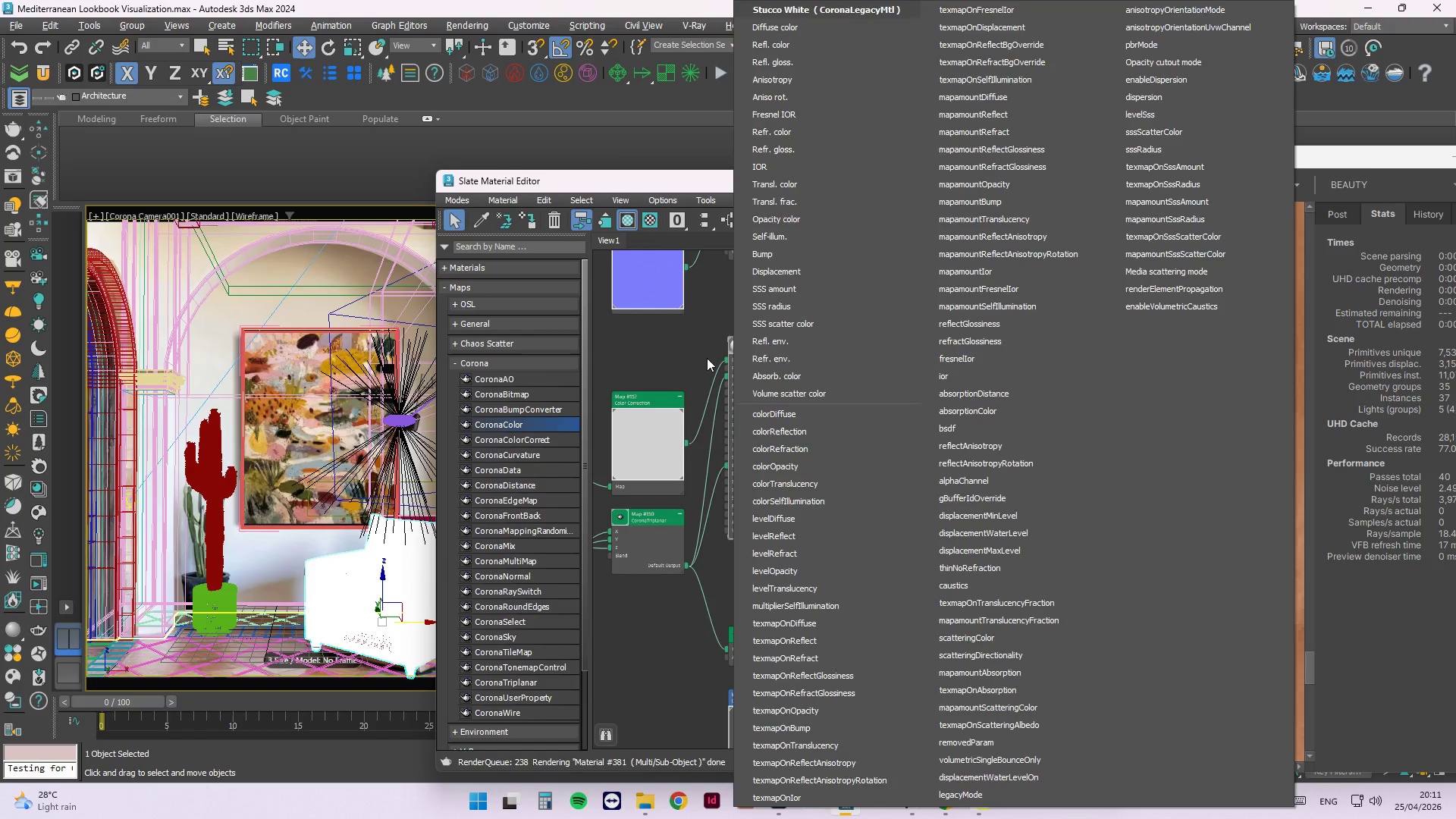 
left_click([707, 358])
 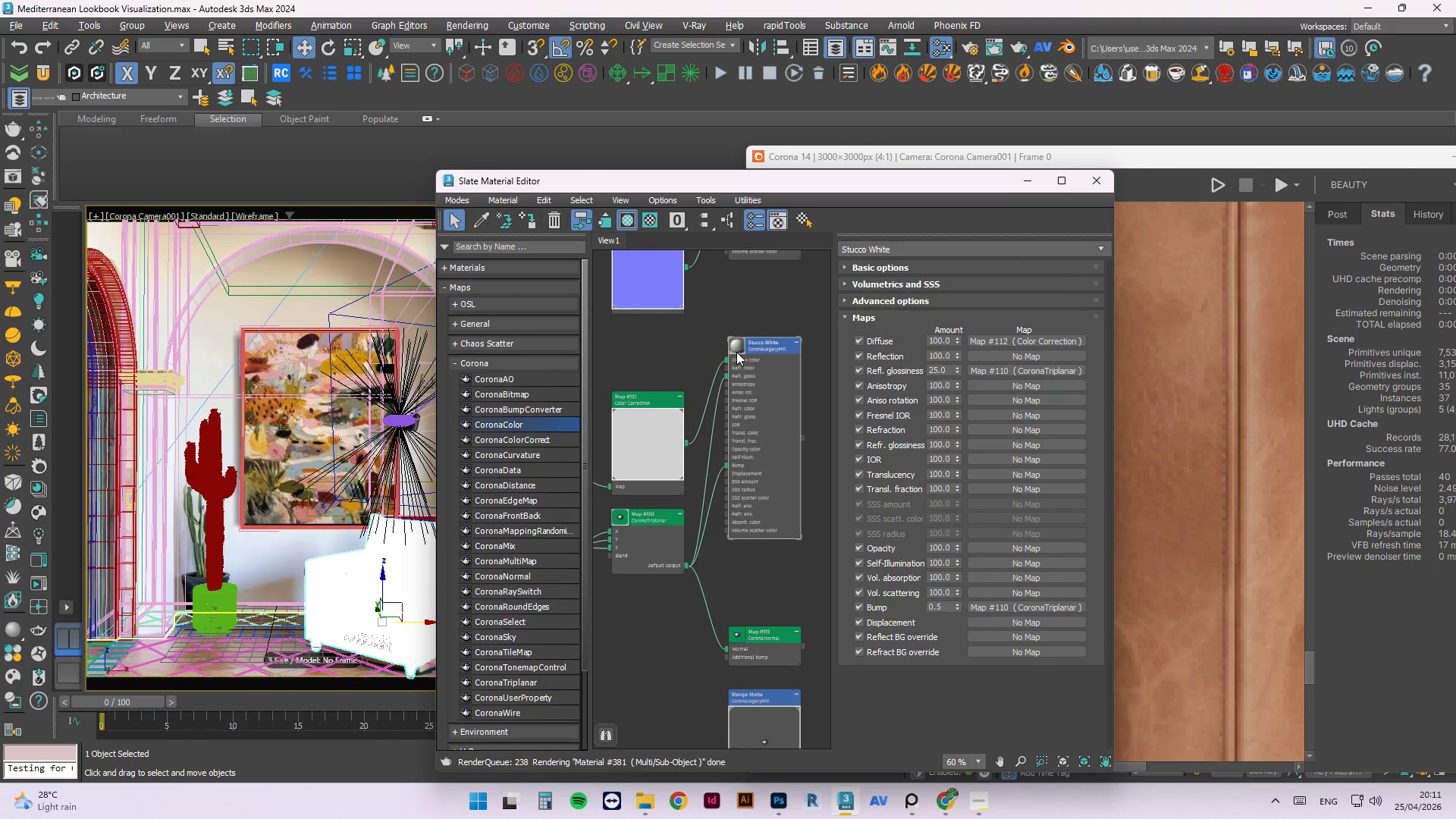 
double_click([736, 352])
 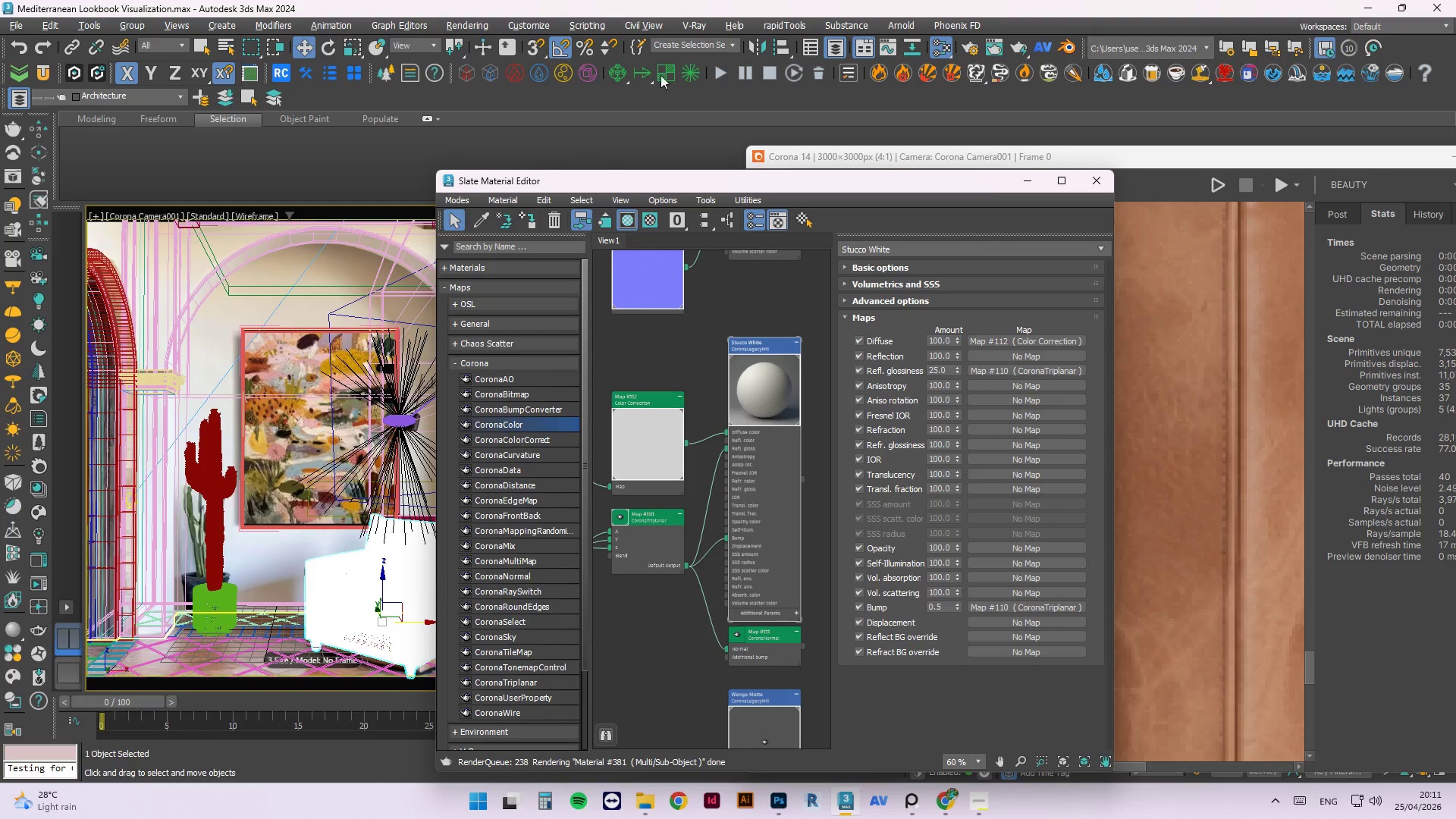 
left_click([605, 1])
 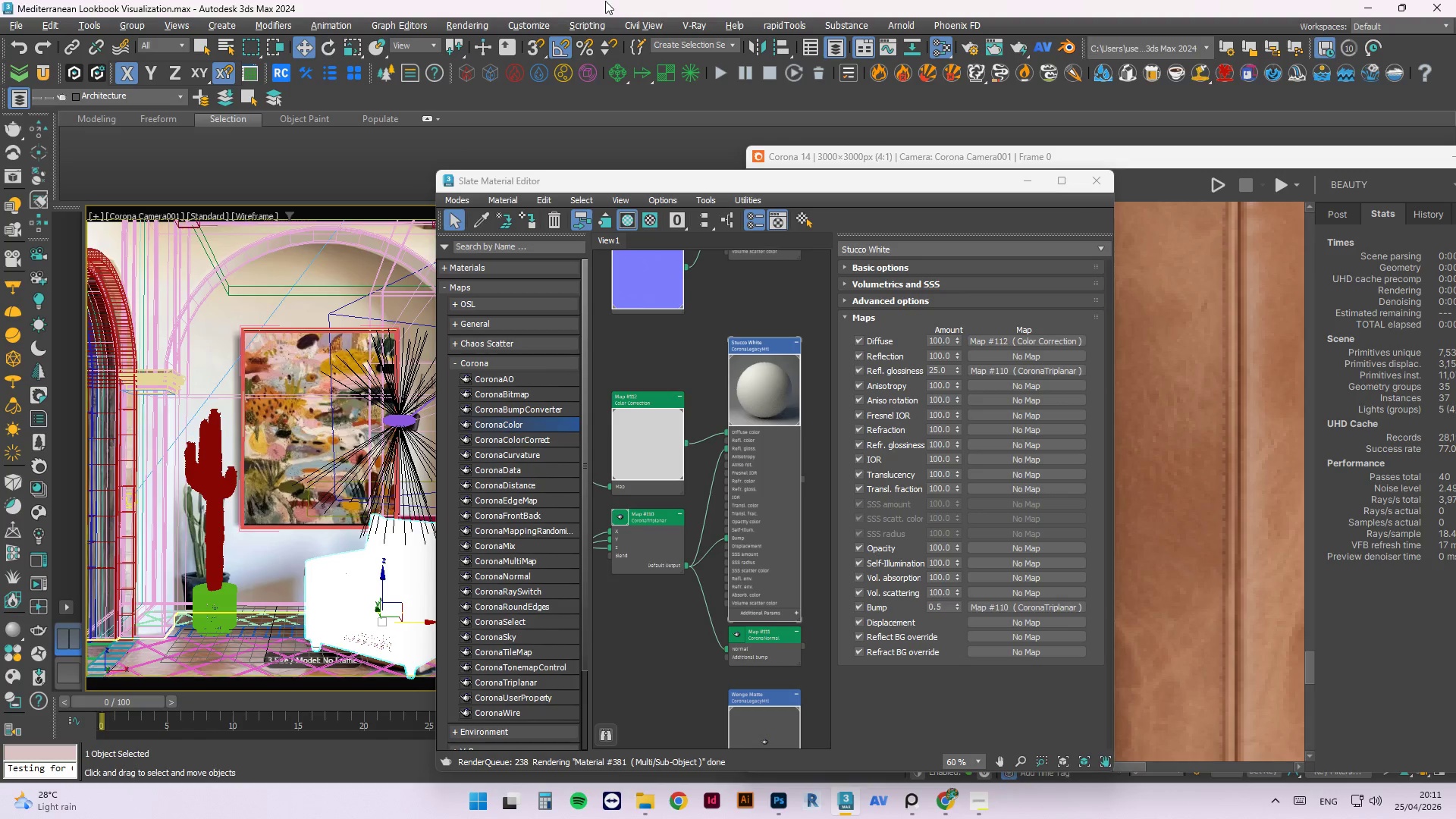 
key(Control+S)
 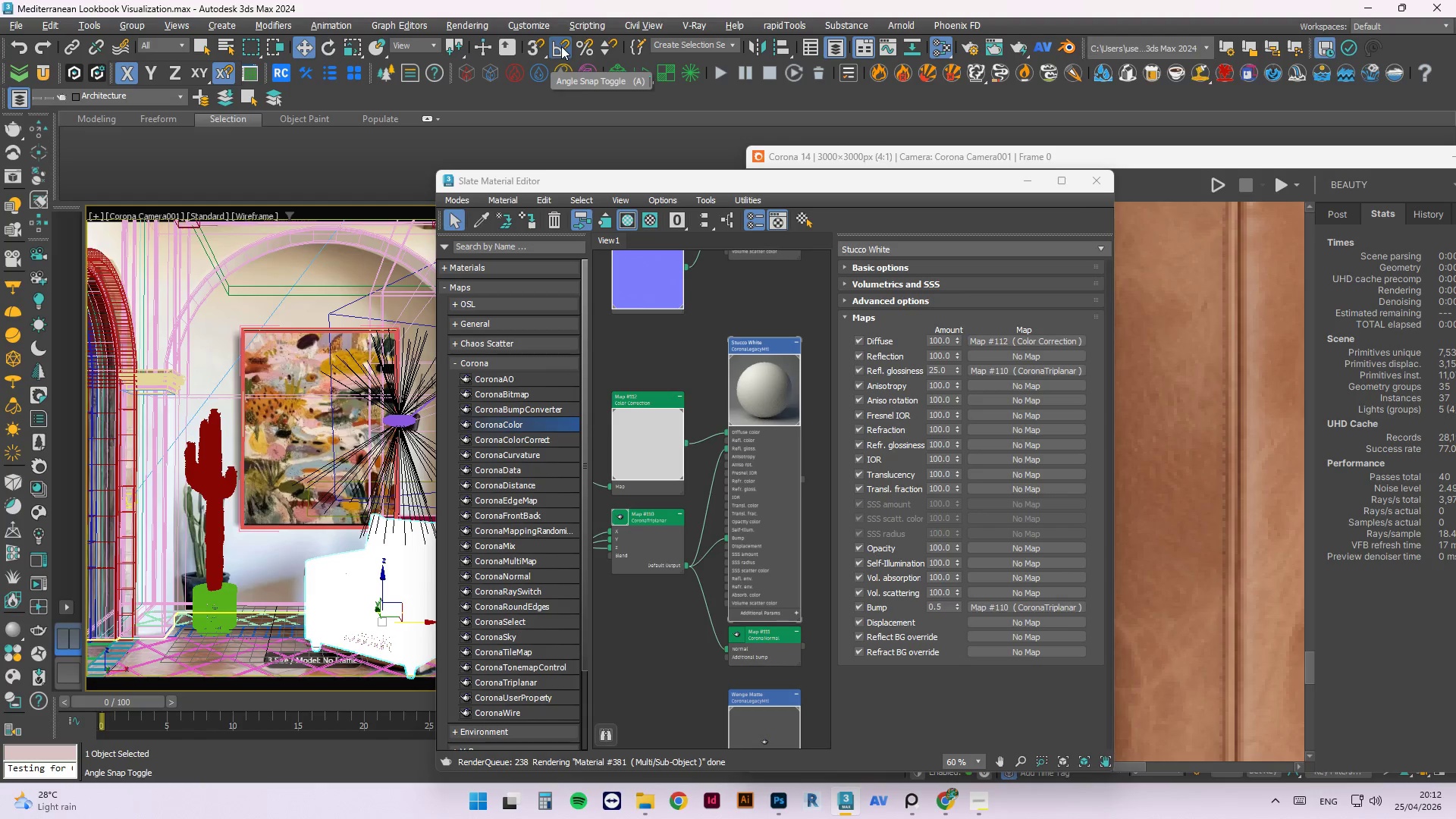 
wait(29.89)
 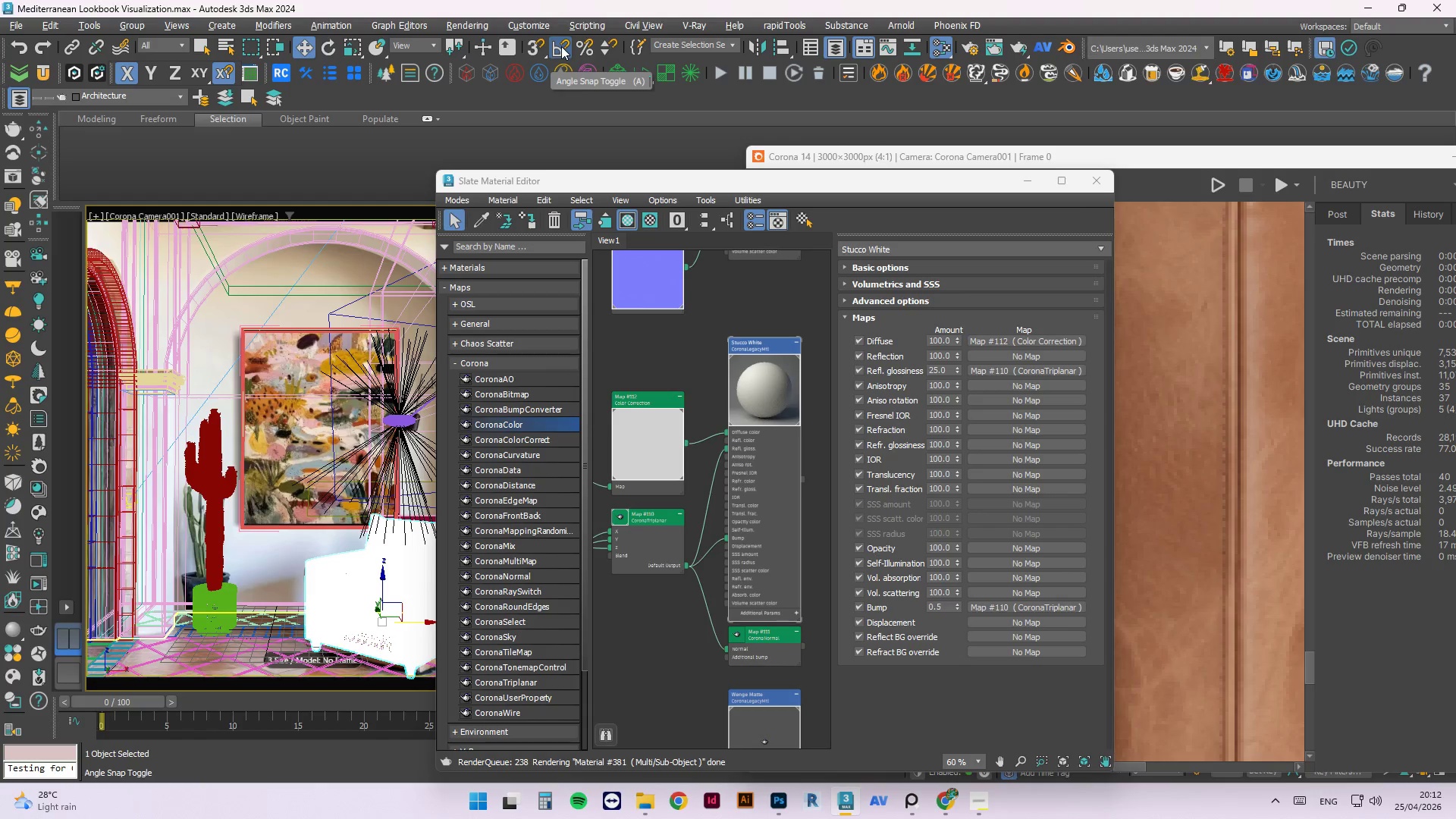 
scroll: coordinate [244, 610], scroll_direction: down, amount: 1.0
 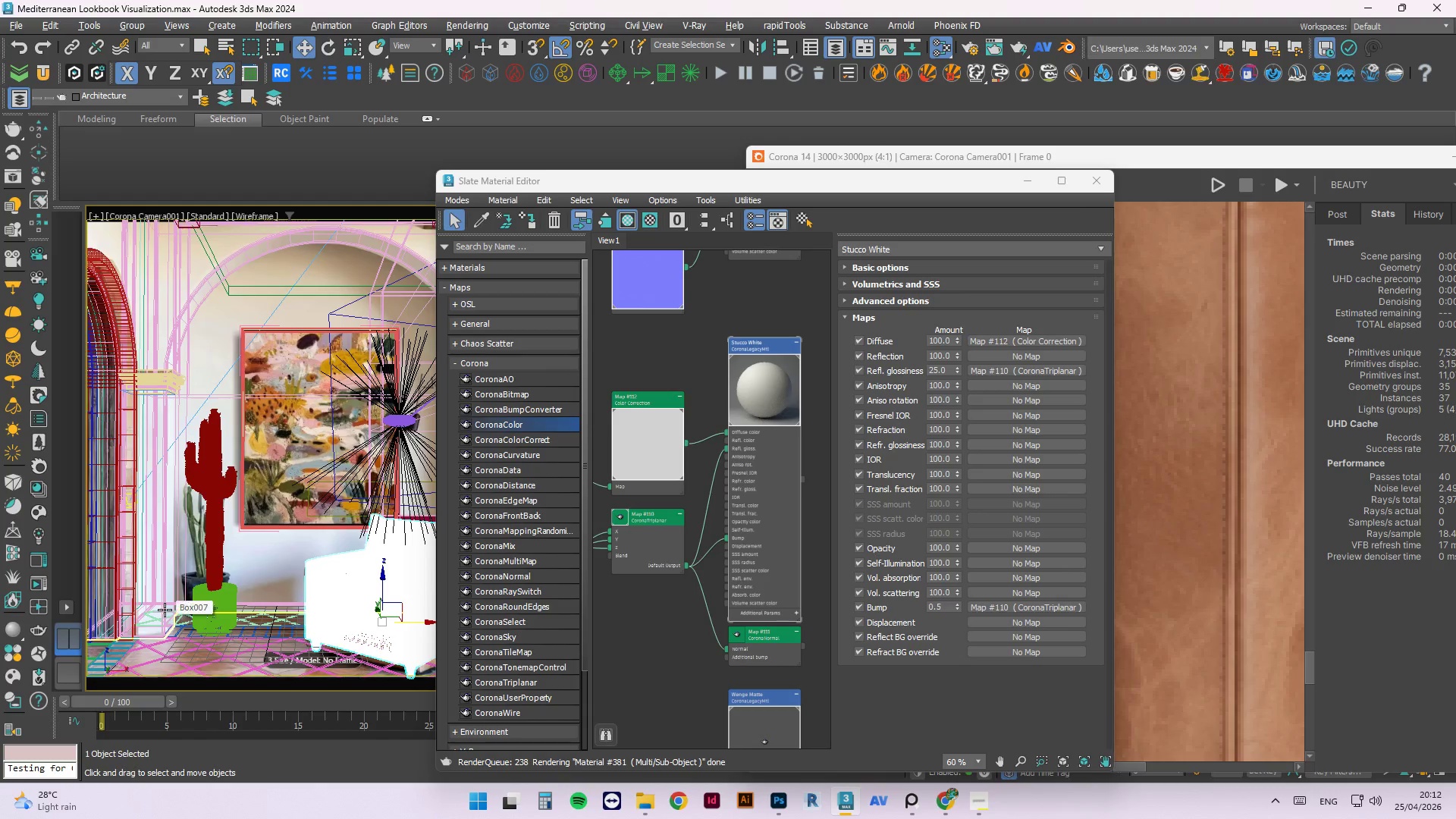 
scroll: coordinate [165, 609], scroll_direction: up, amount: 1.0
 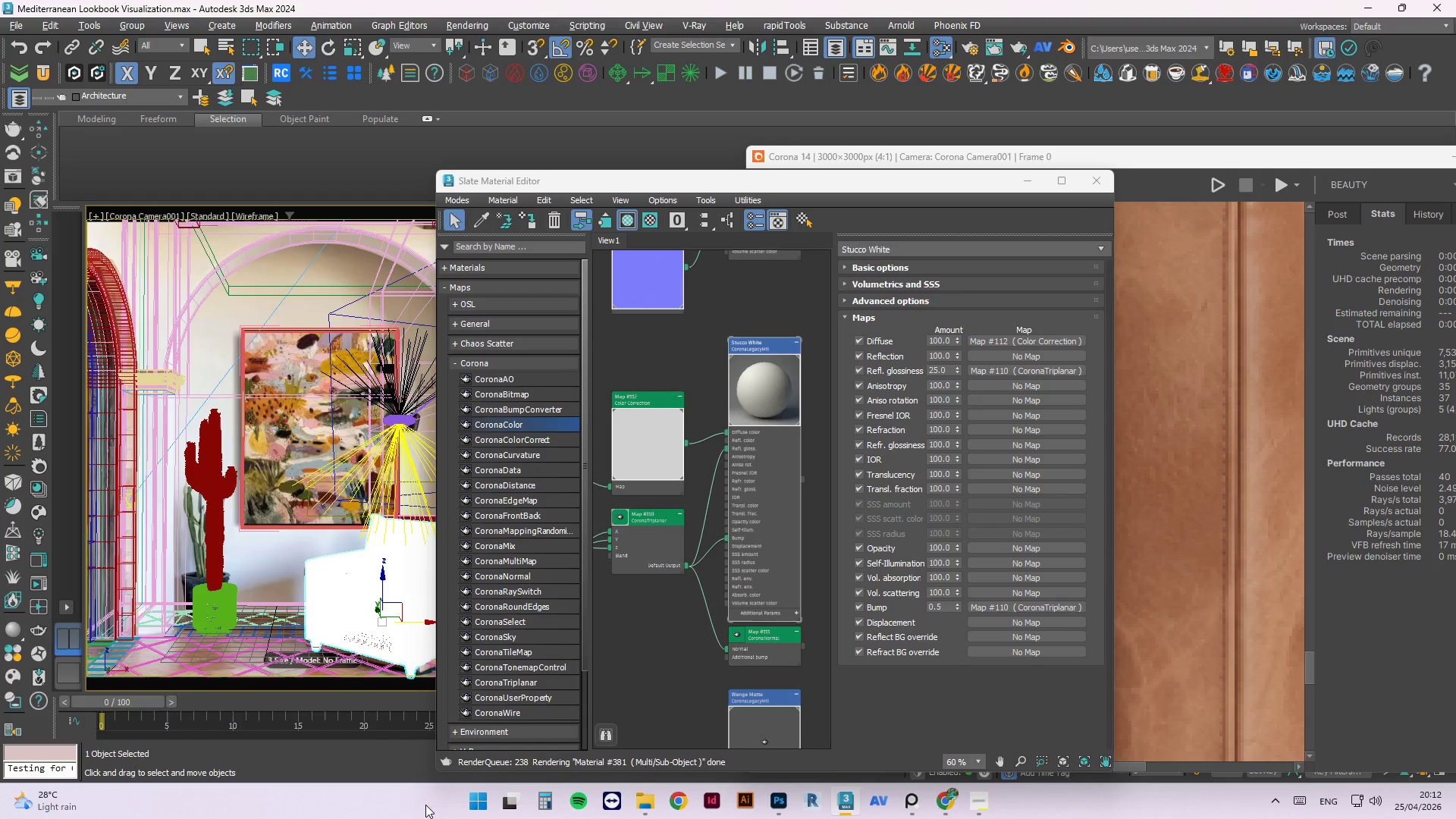 
scroll: coordinate [419, 788], scroll_direction: down, amount: 1.0
 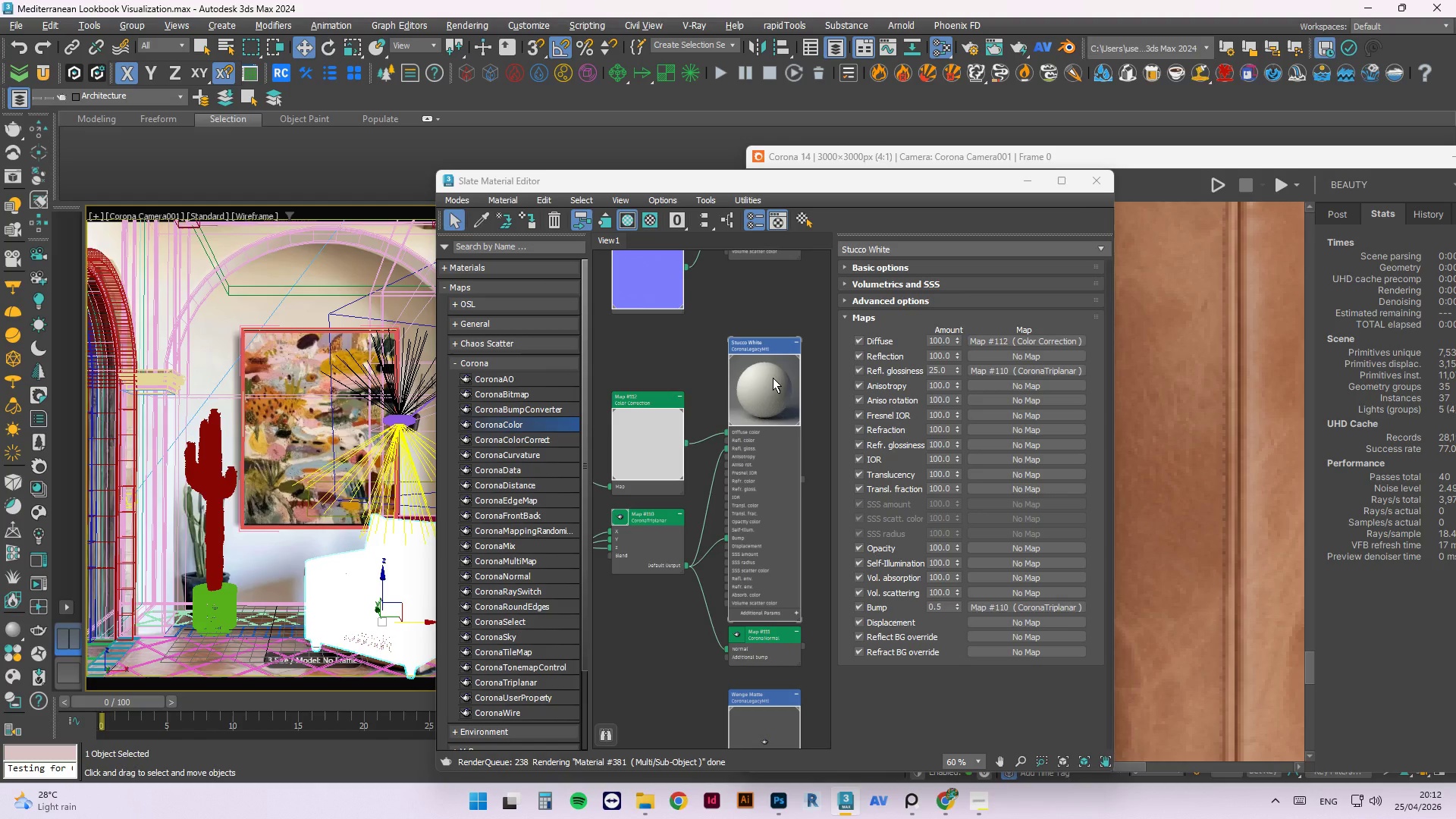 
scroll: coordinate [689, 403], scroll_direction: up, amount: 3.0
 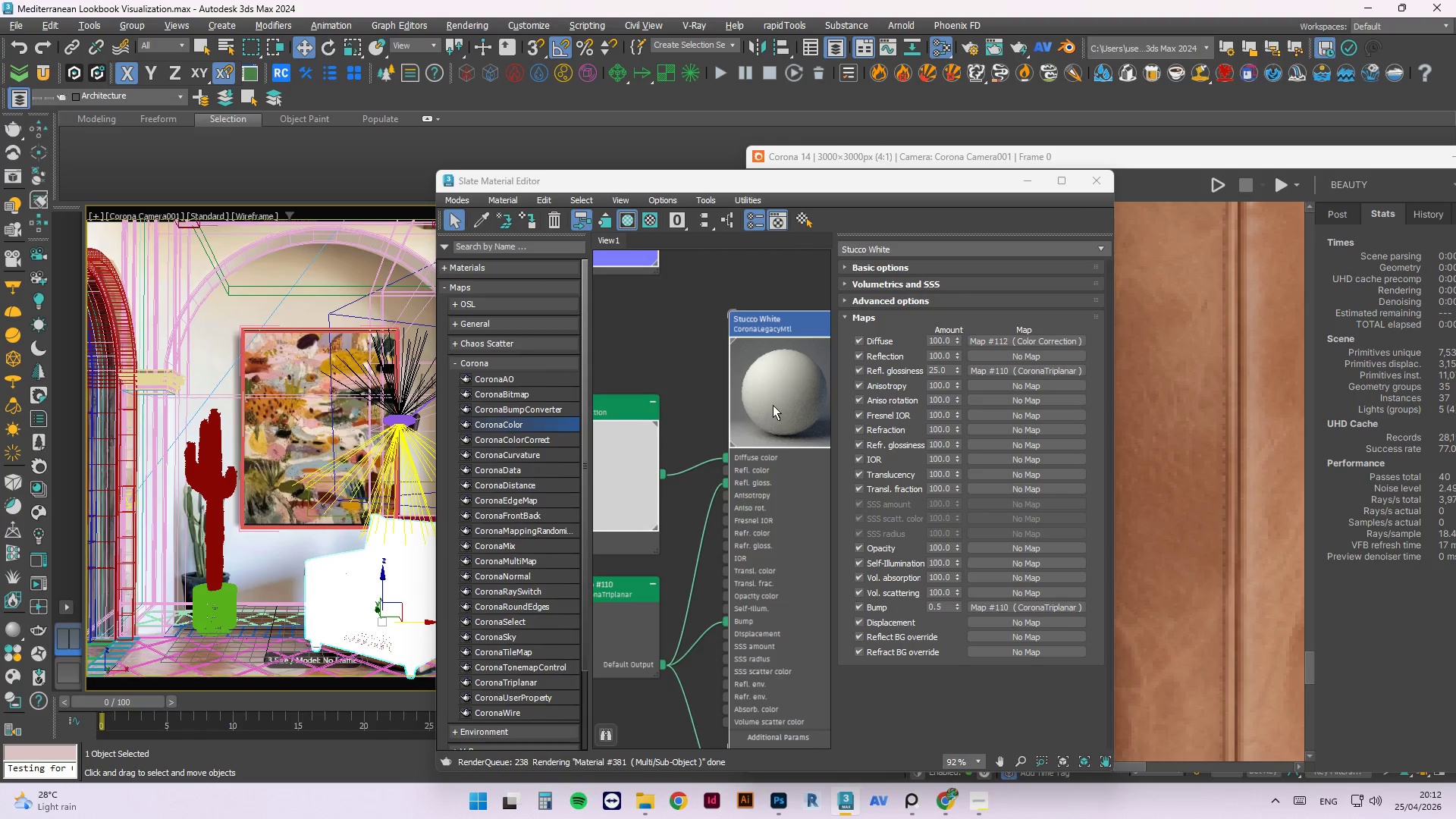 
left_click([778, 402])
 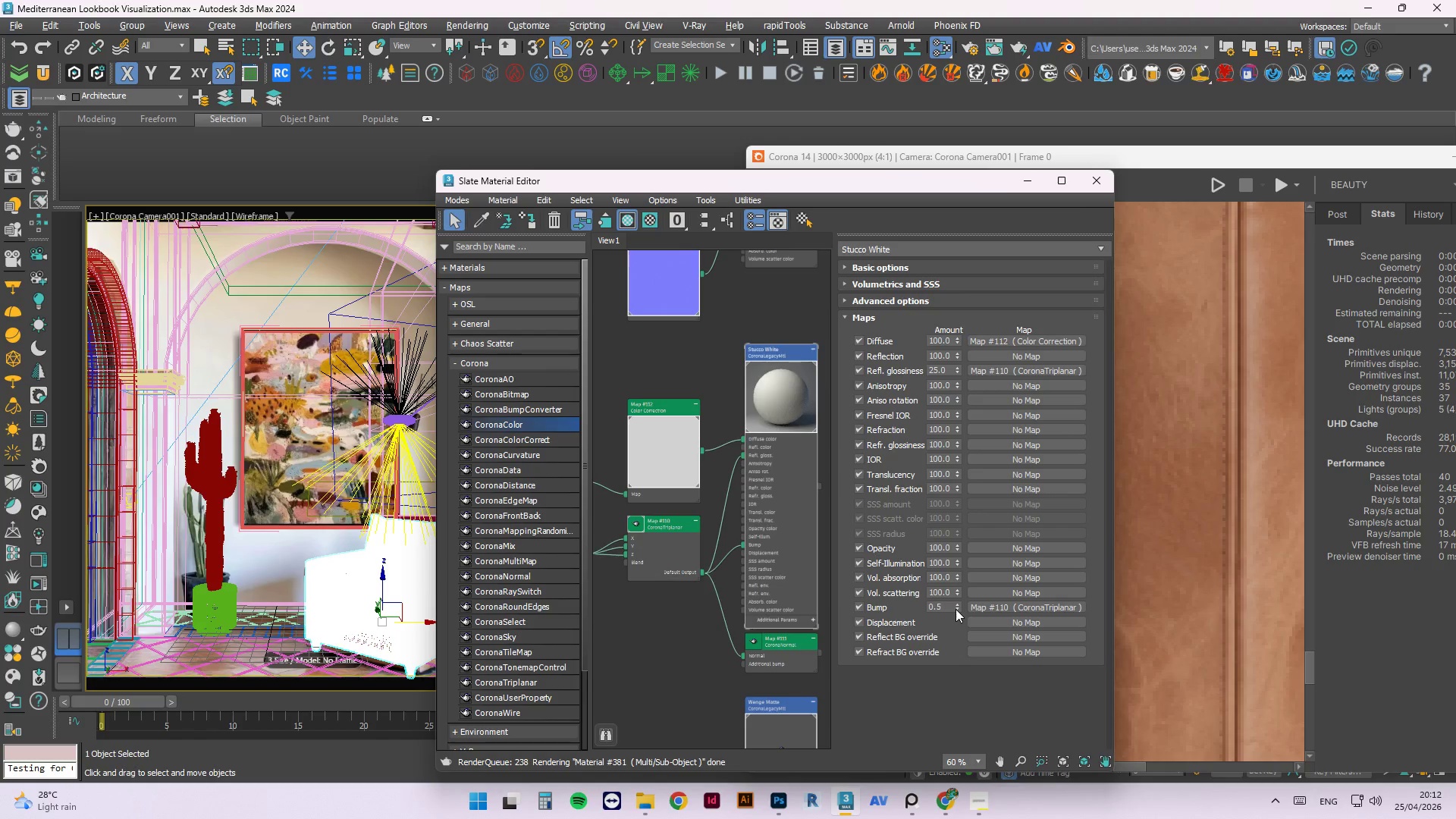 
scroll: coordinate [773, 405], scroll_direction: down, amount: 3.0
 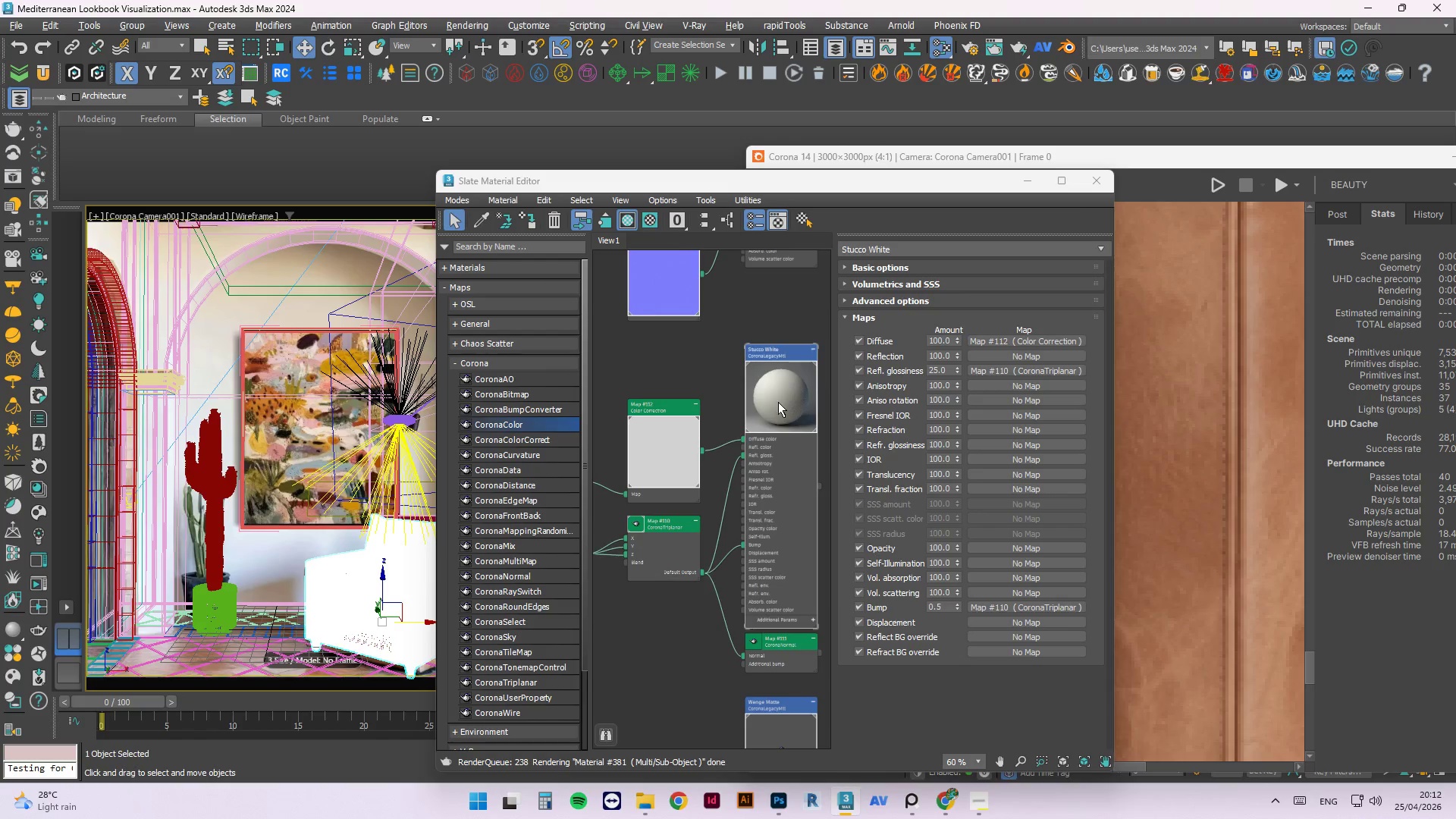 
left_click_drag(start_coordinate=[947, 606], to_coordinate=[882, 606])
 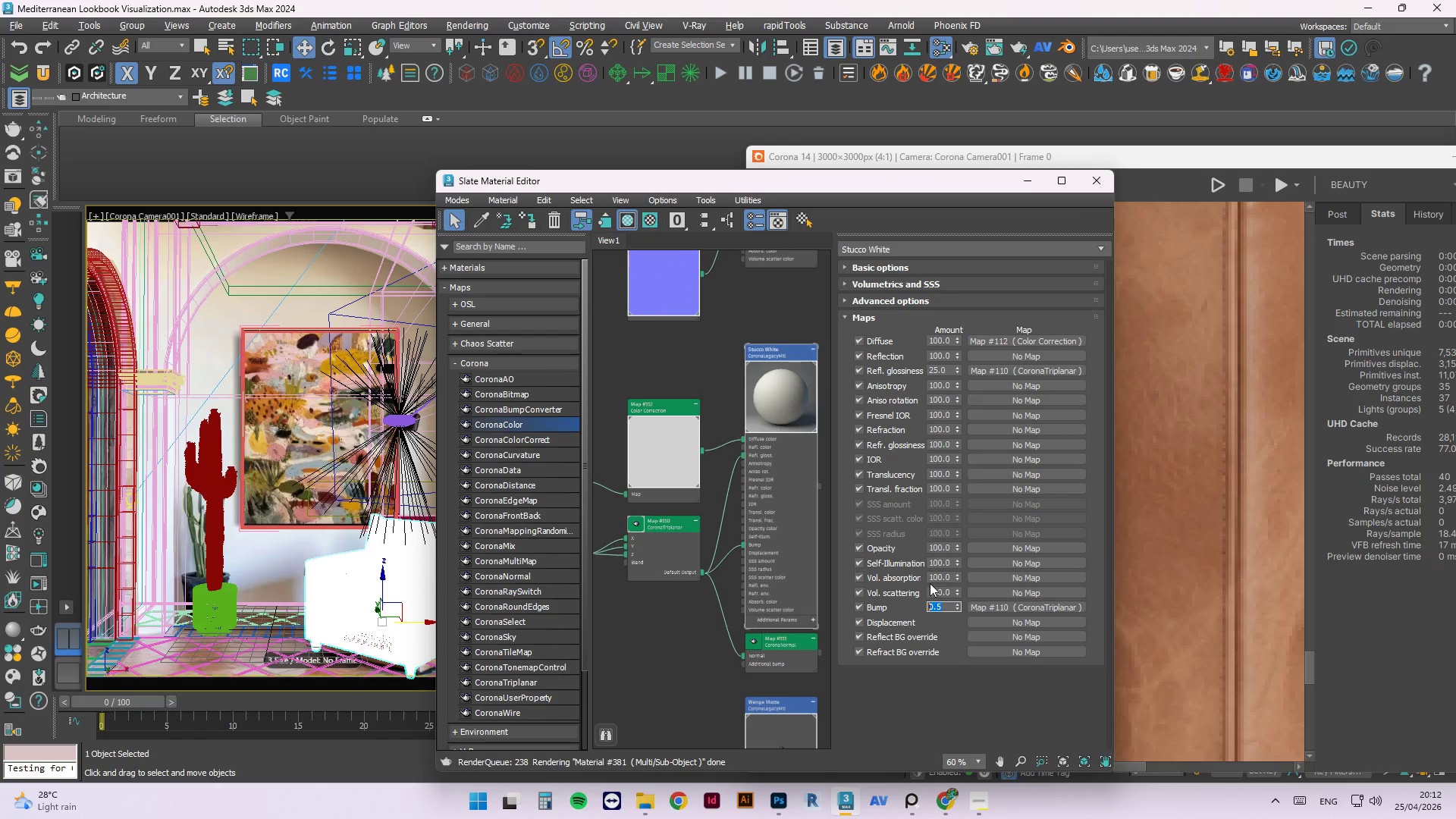 
key(Numpad0)
 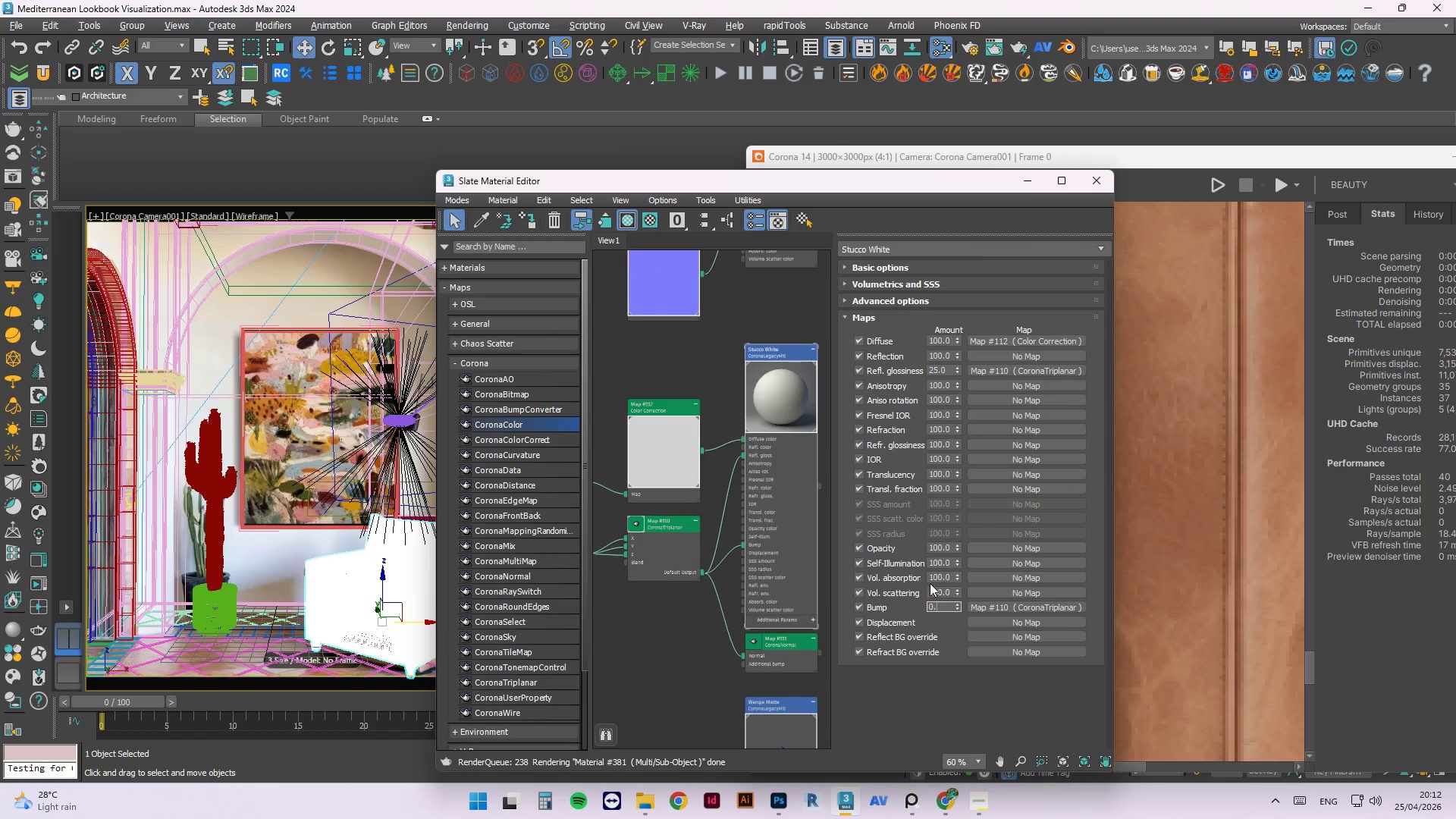 
key(NumpadDecimal)
 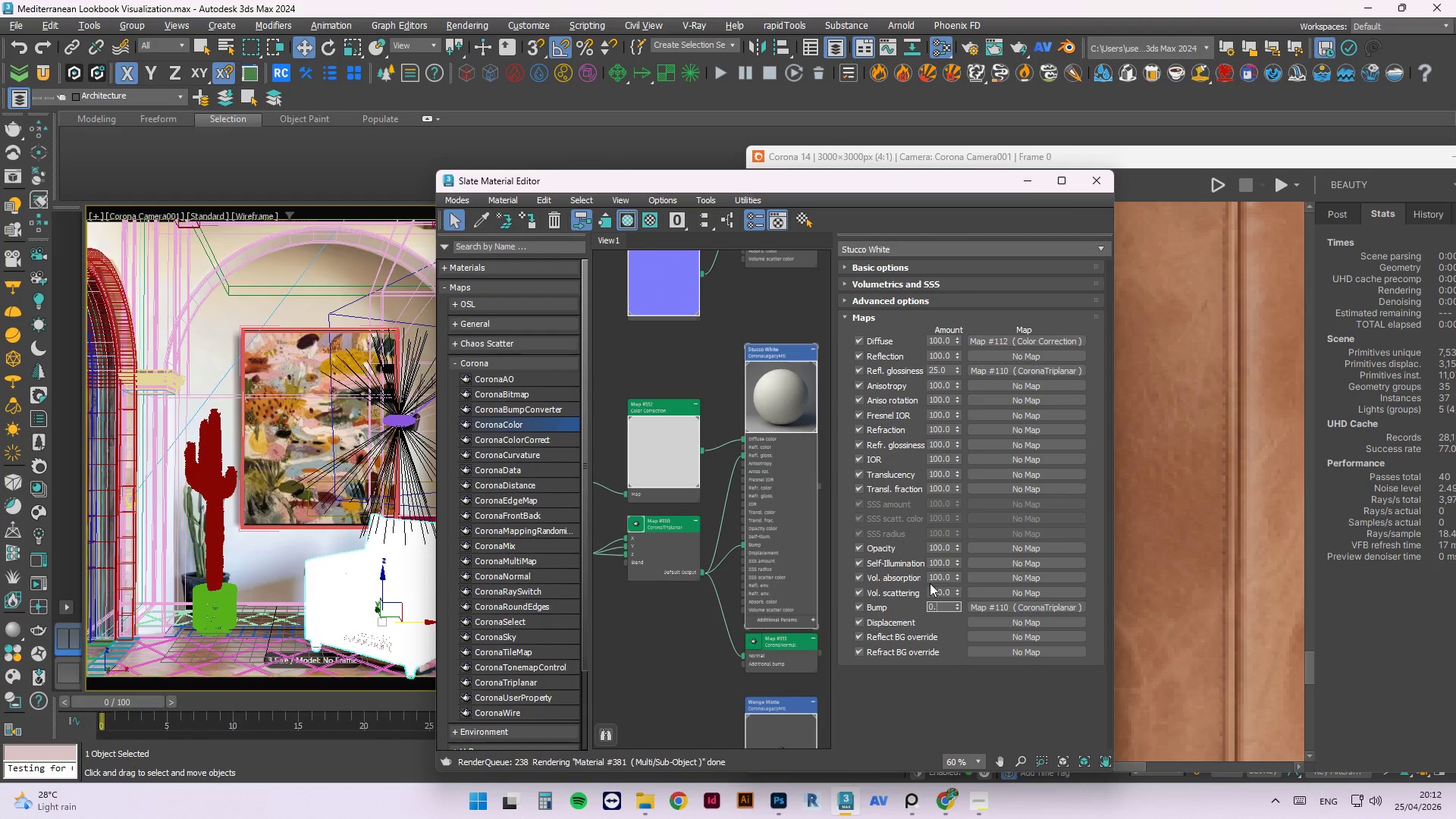 
key(Numpad6)
 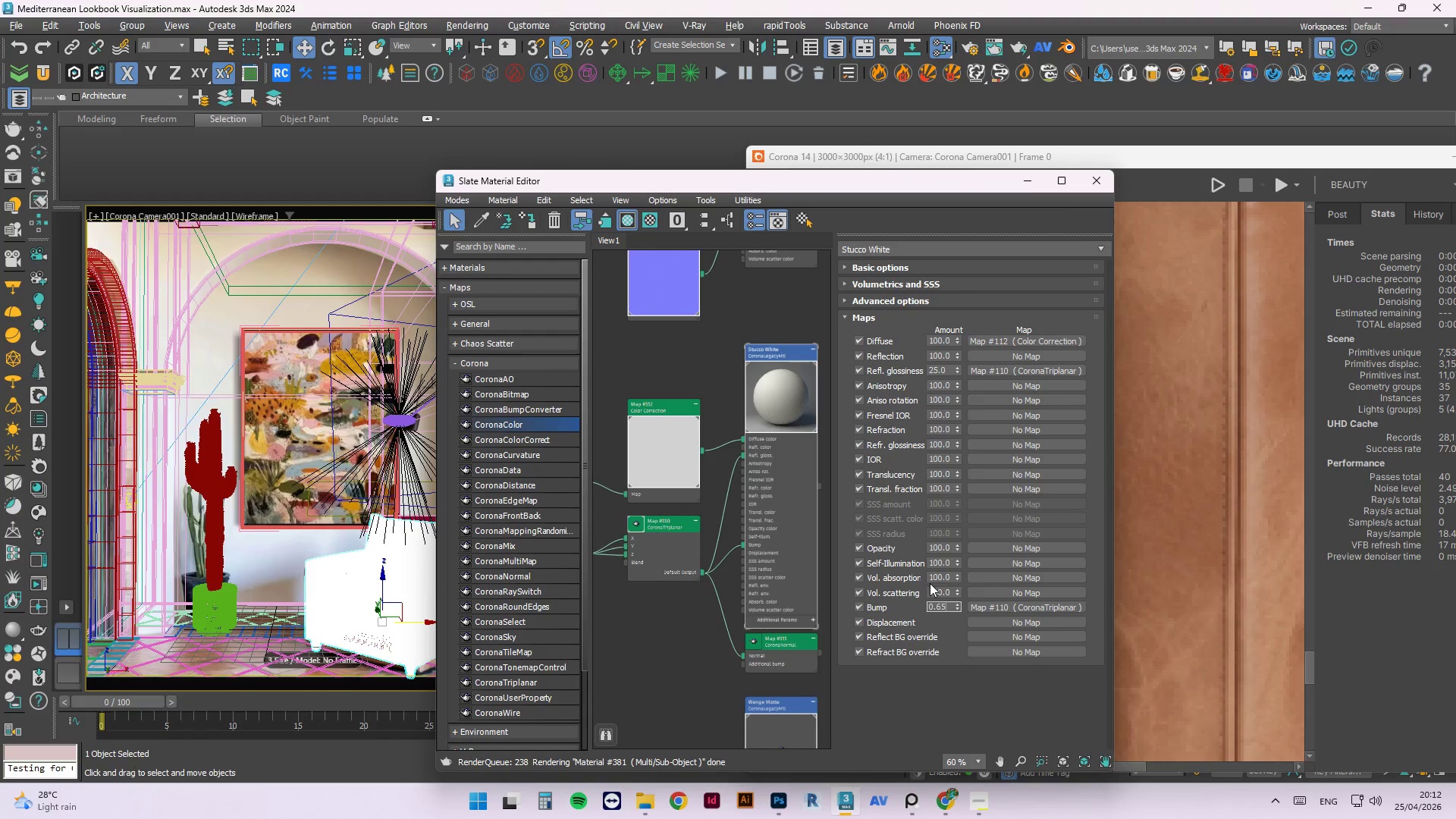 
key(Numpad5)
 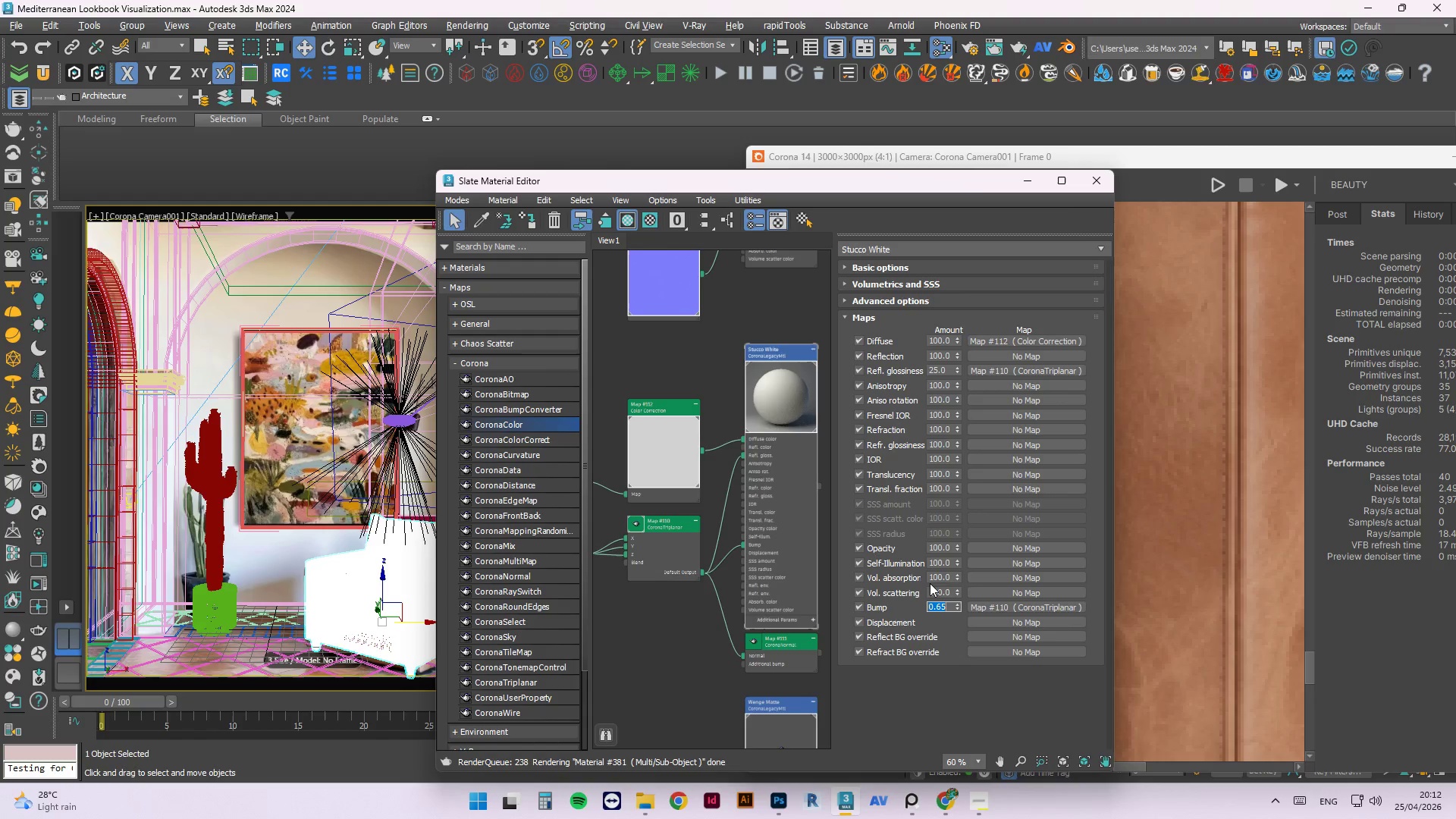 
key(NumpadEnter)
 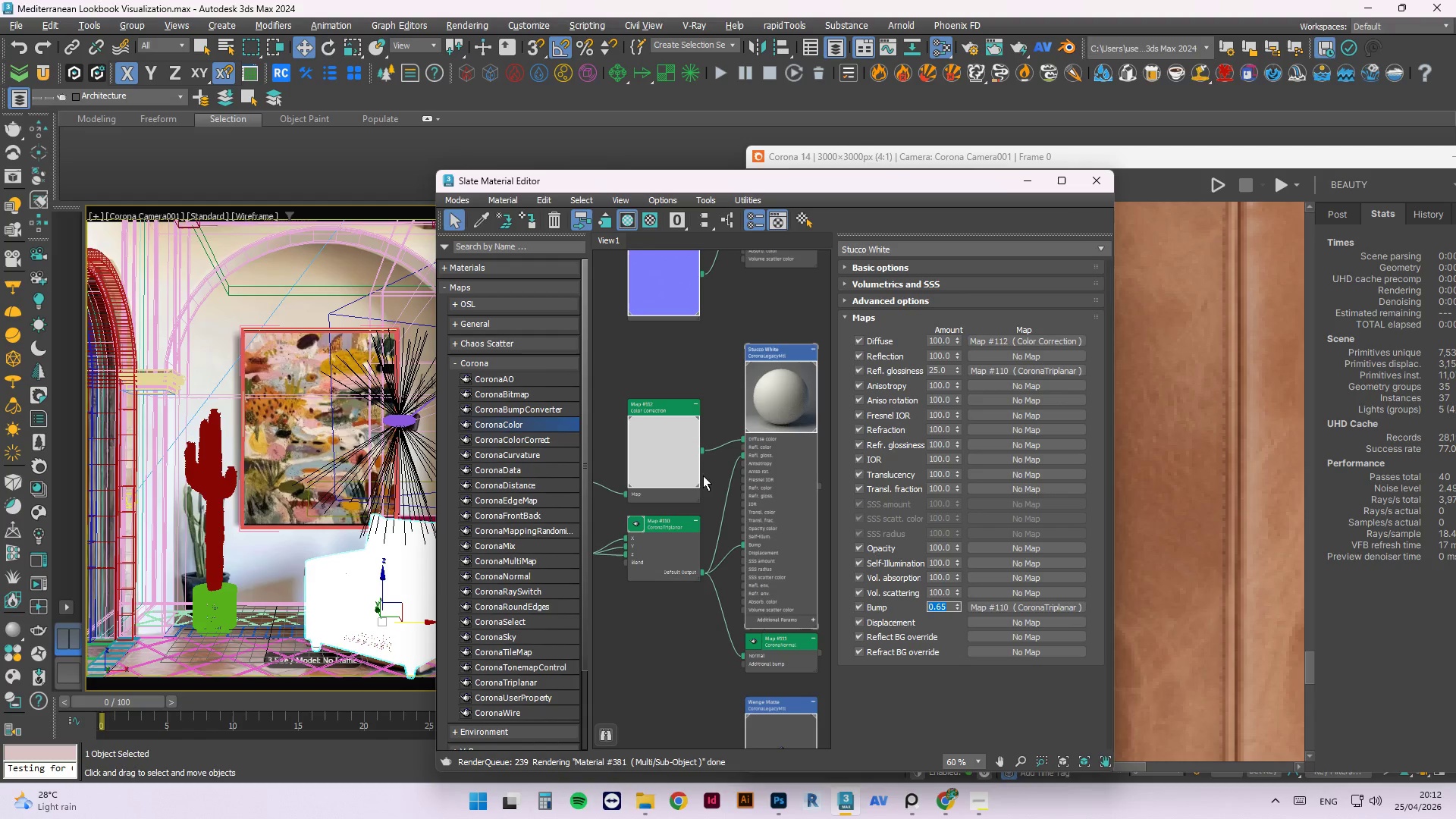 
left_click([706, 326])
 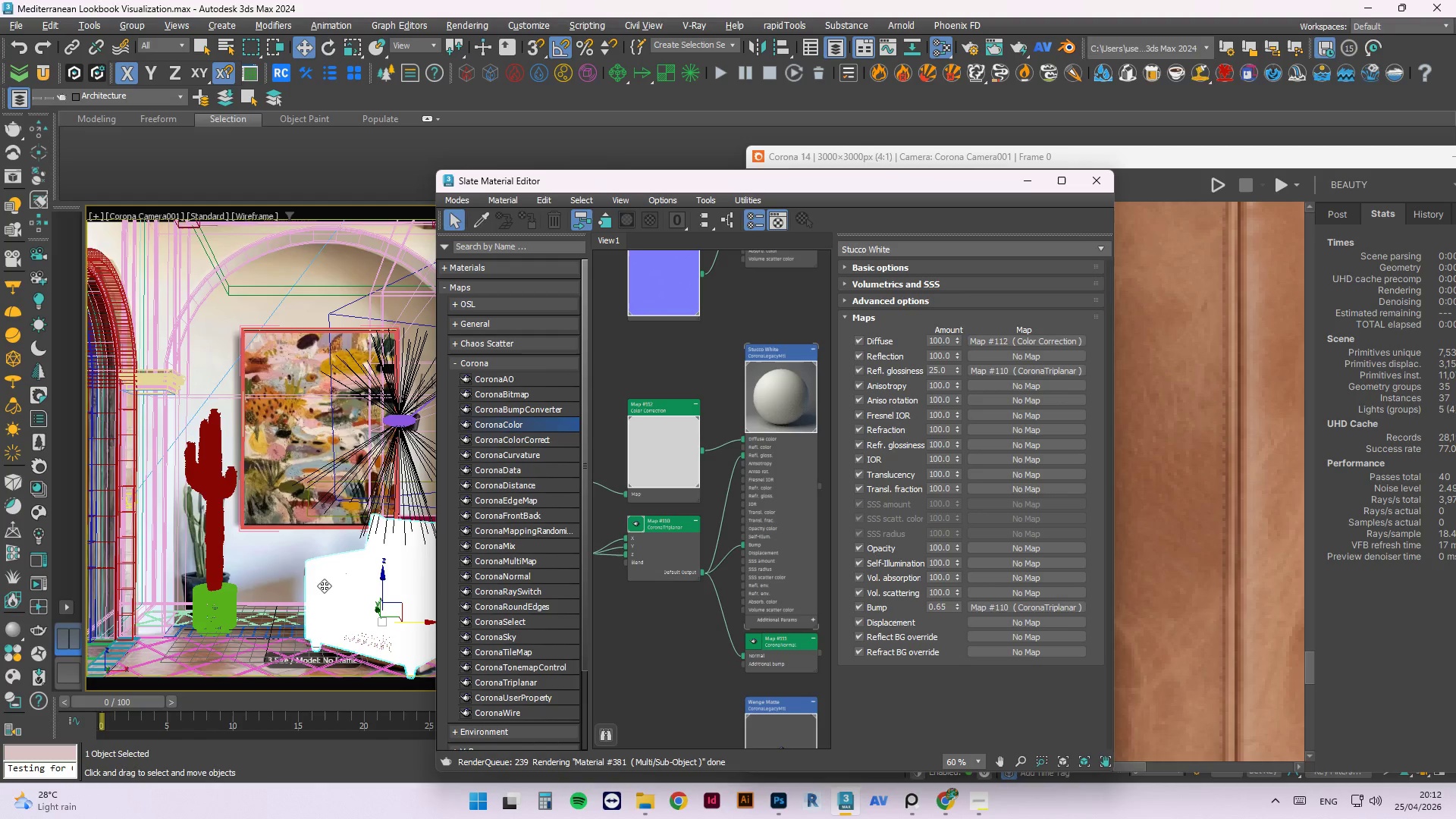 
left_click([328, 582])
 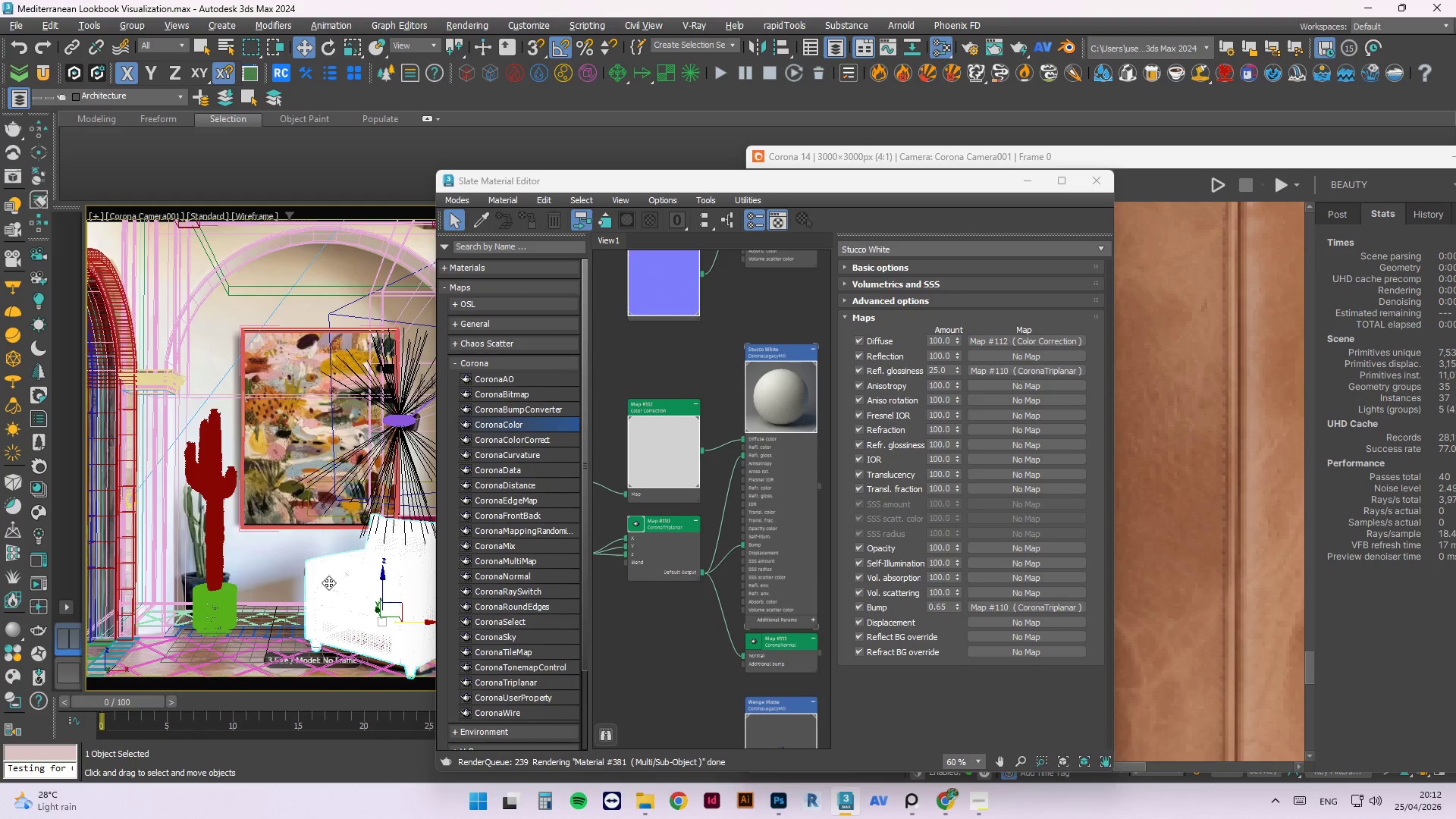 
key(Alt+AltLeft)
 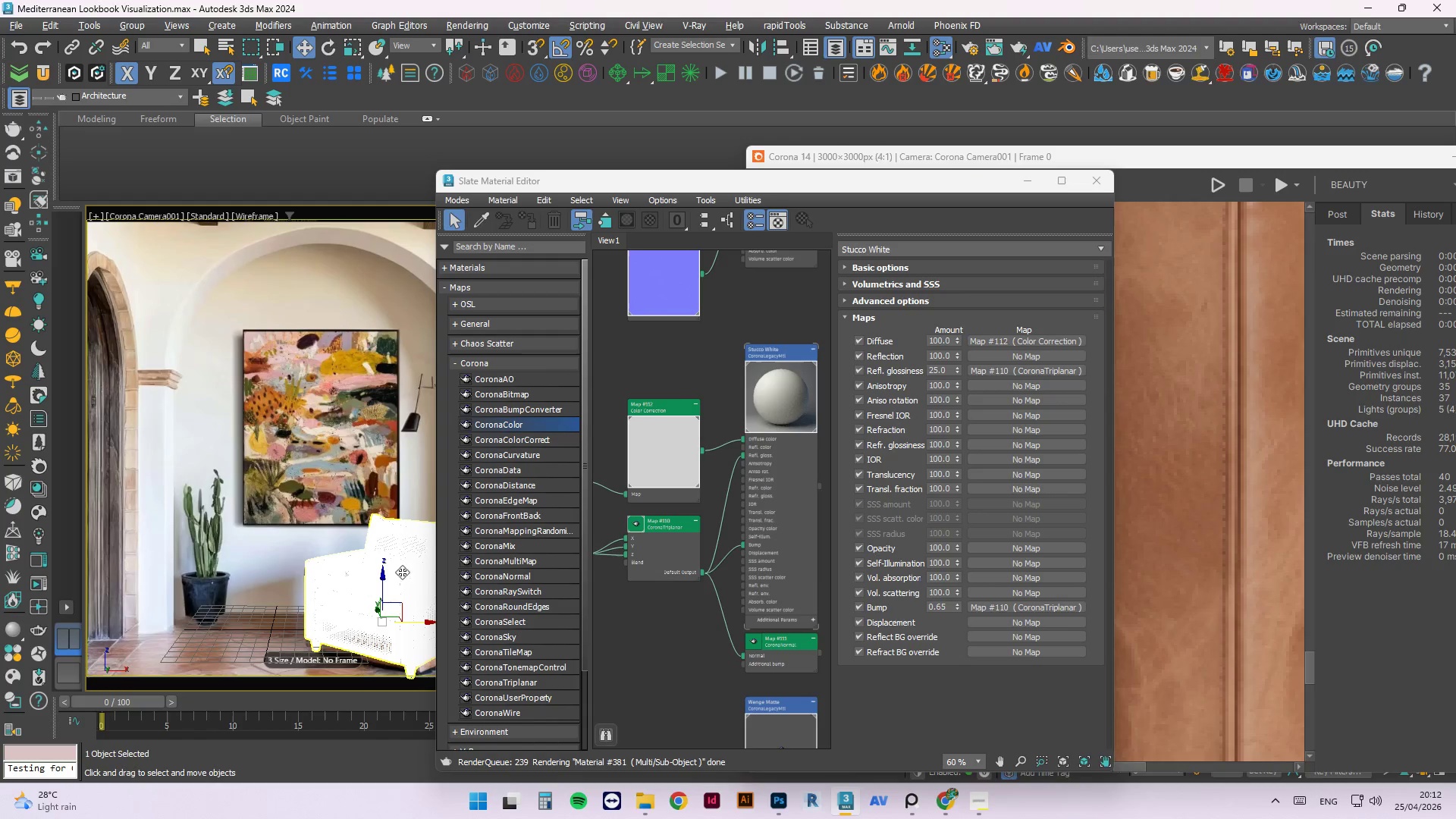 
key(Alt+Q)
 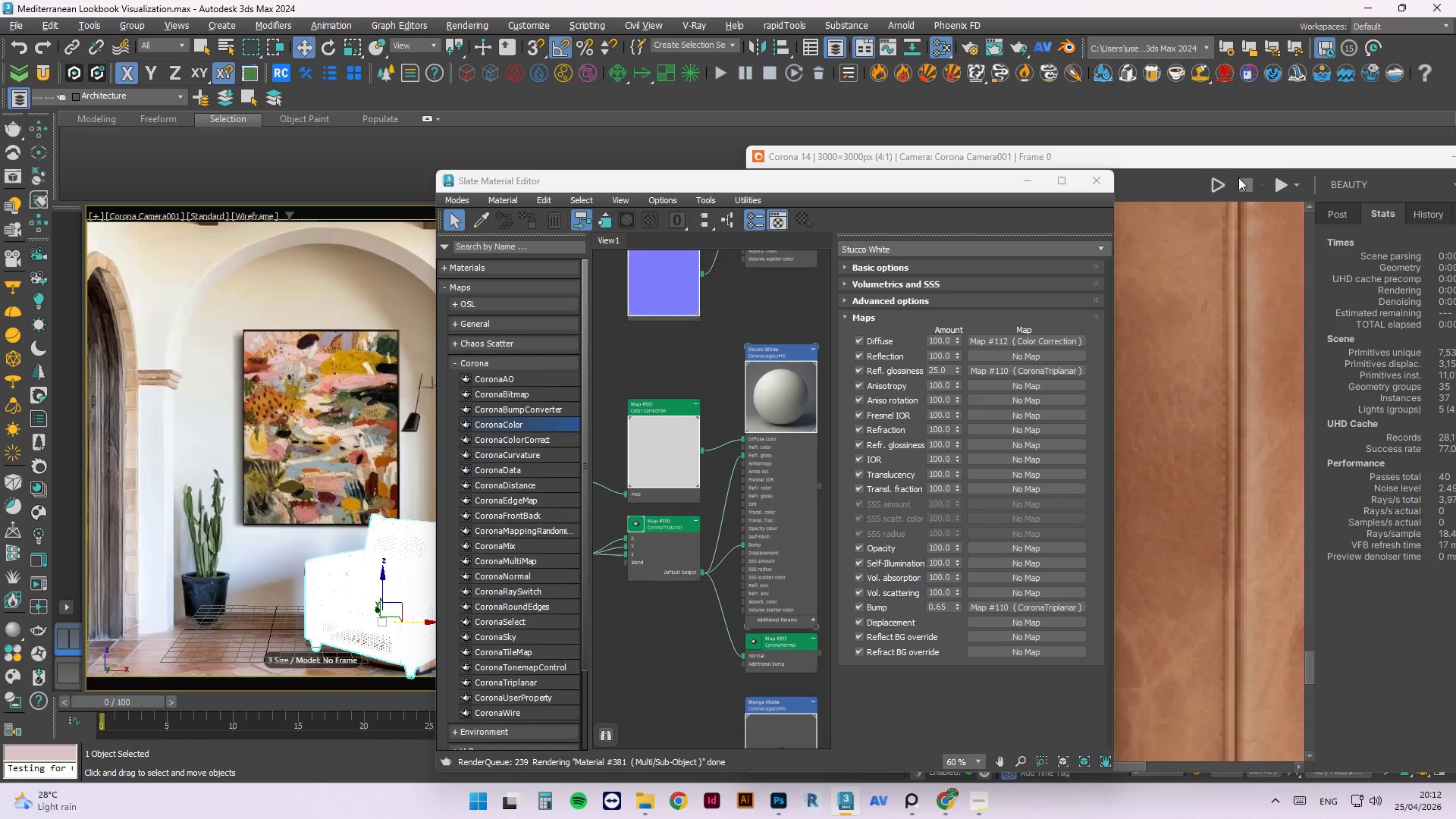 
left_click_drag(start_coordinate=[1278, 152], to_coordinate=[1038, 187])
 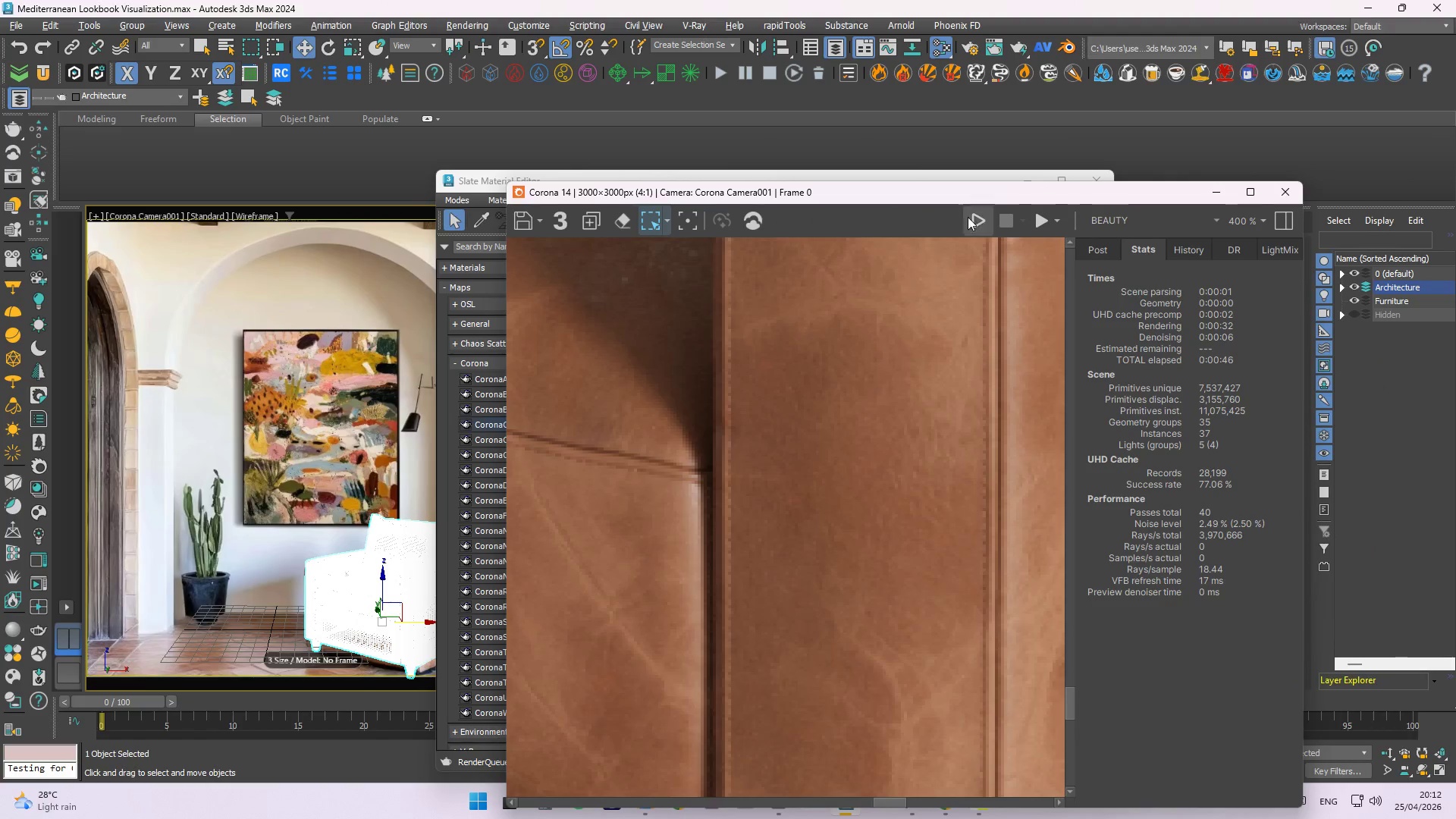 
left_click([943, 221])
 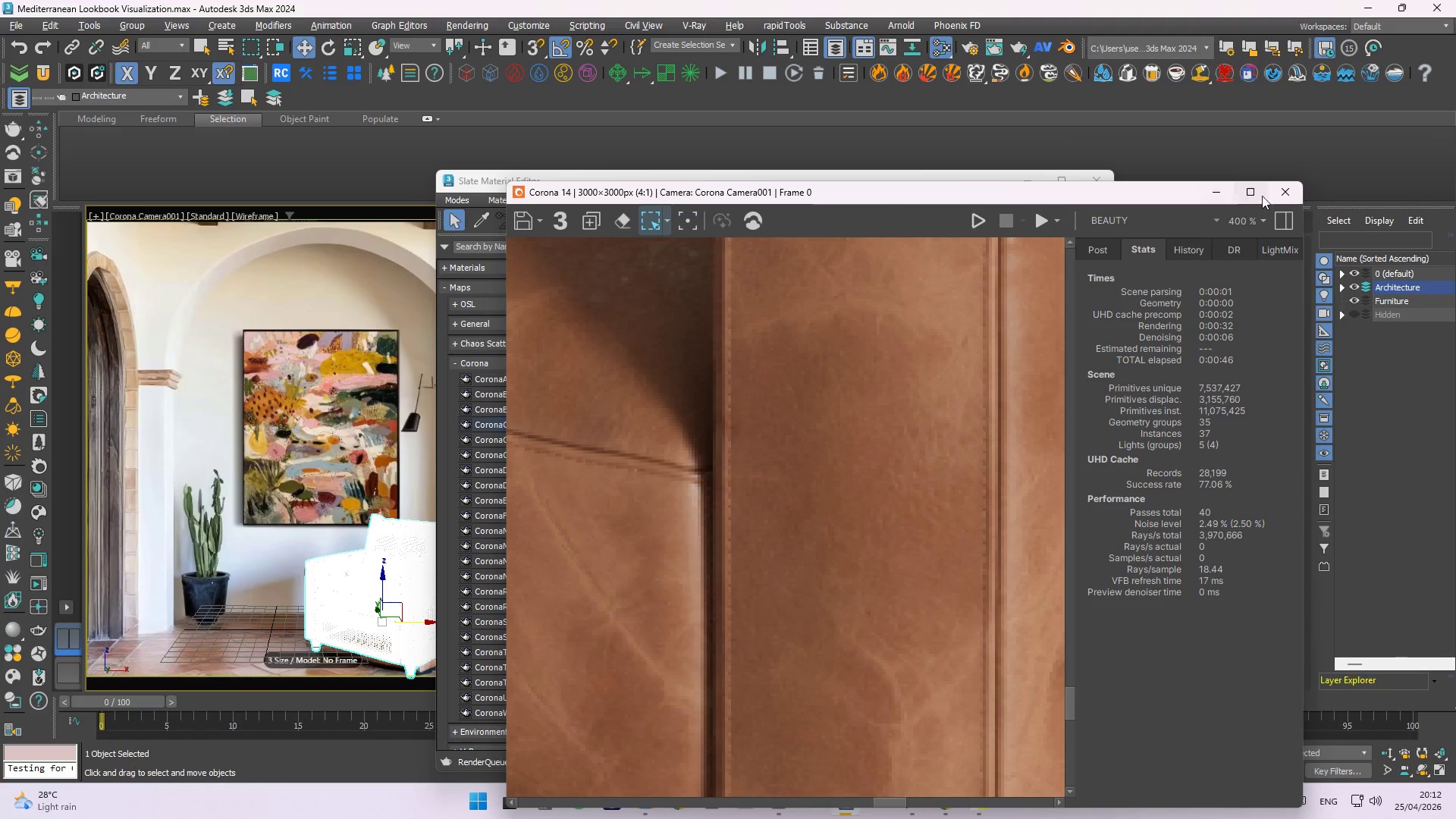 
left_click([1290, 189])
 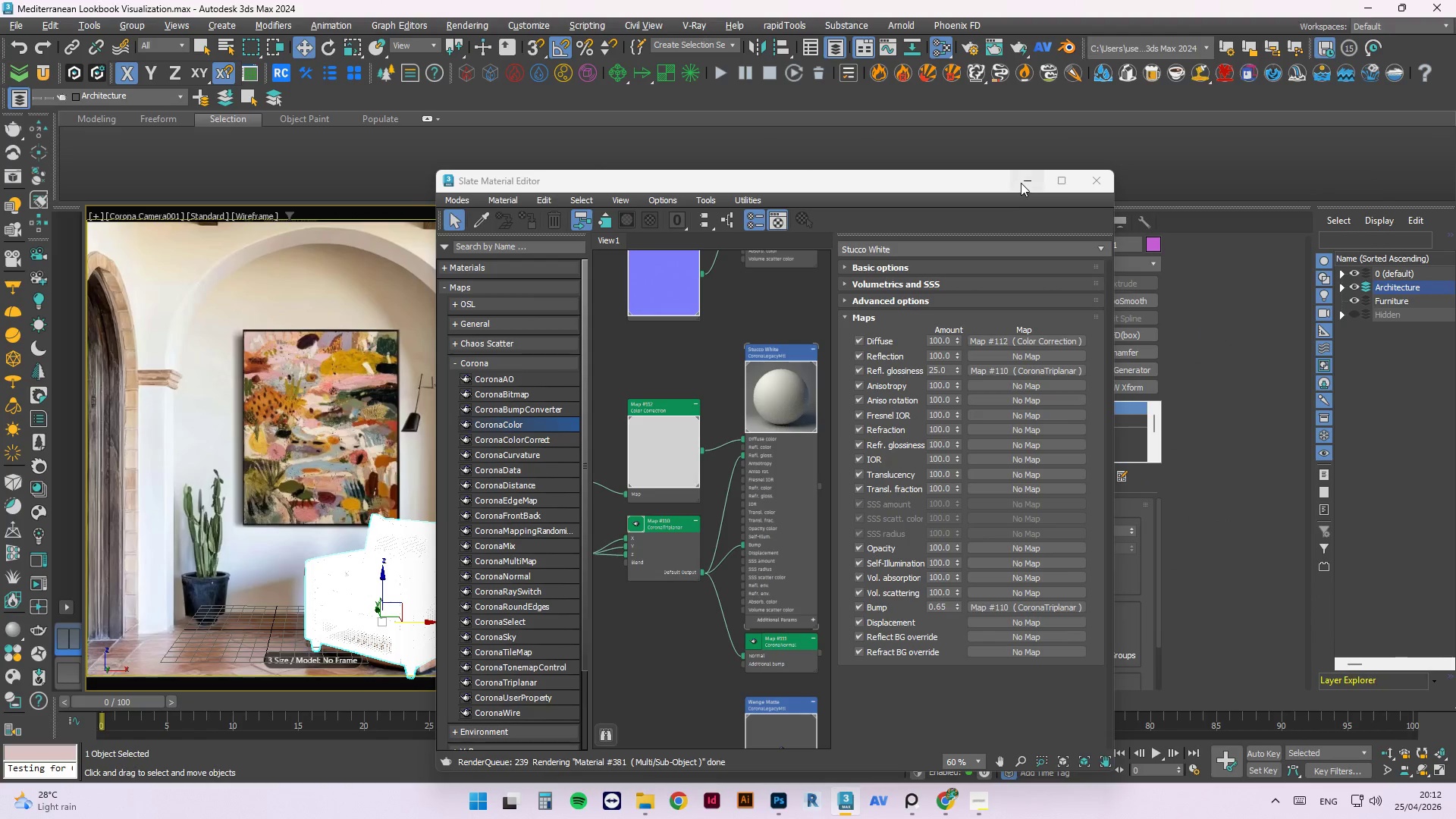 
left_click([1031, 172])
 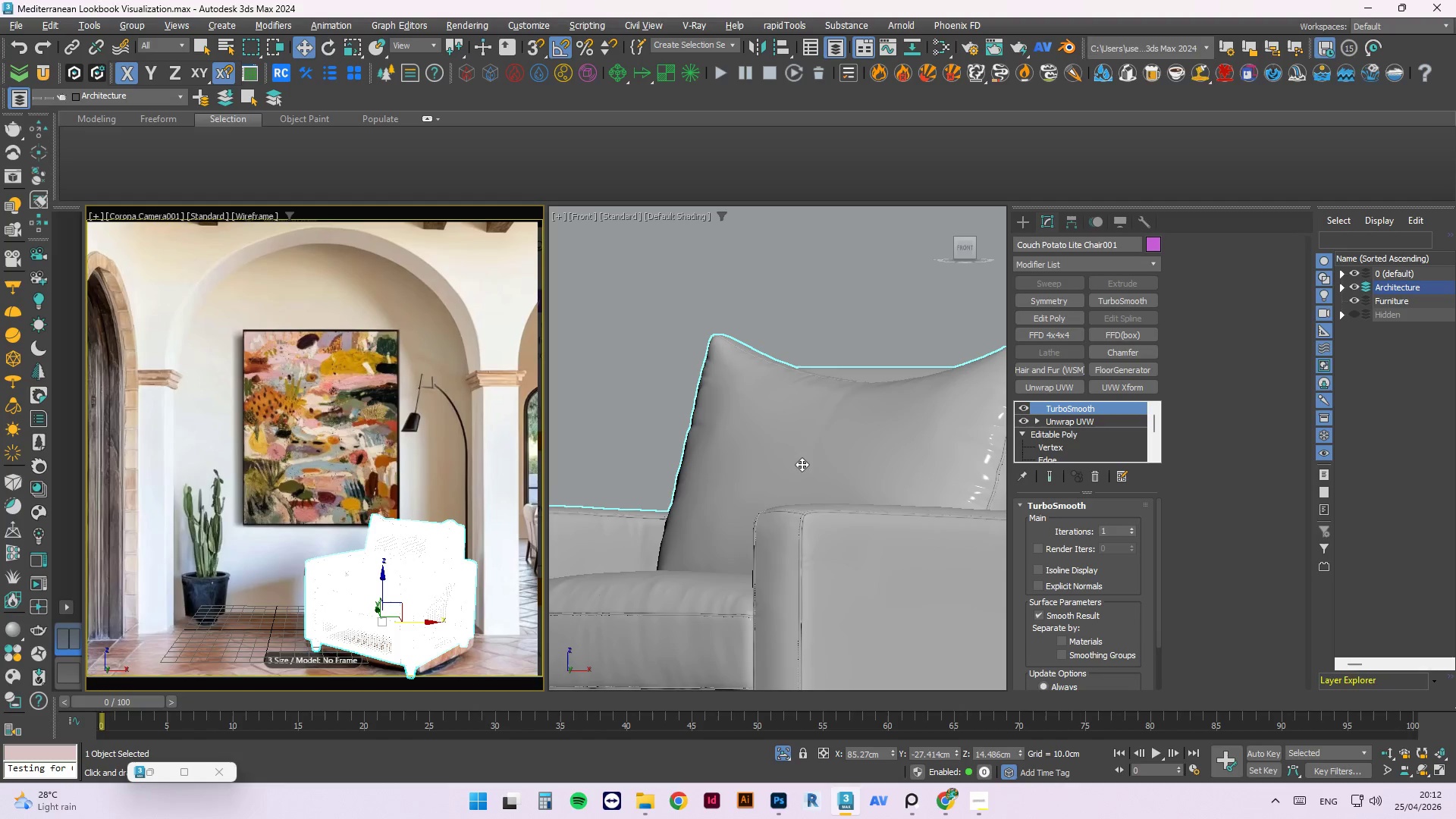 
scroll: coordinate [824, 502], scroll_direction: up, amount: 4.0
 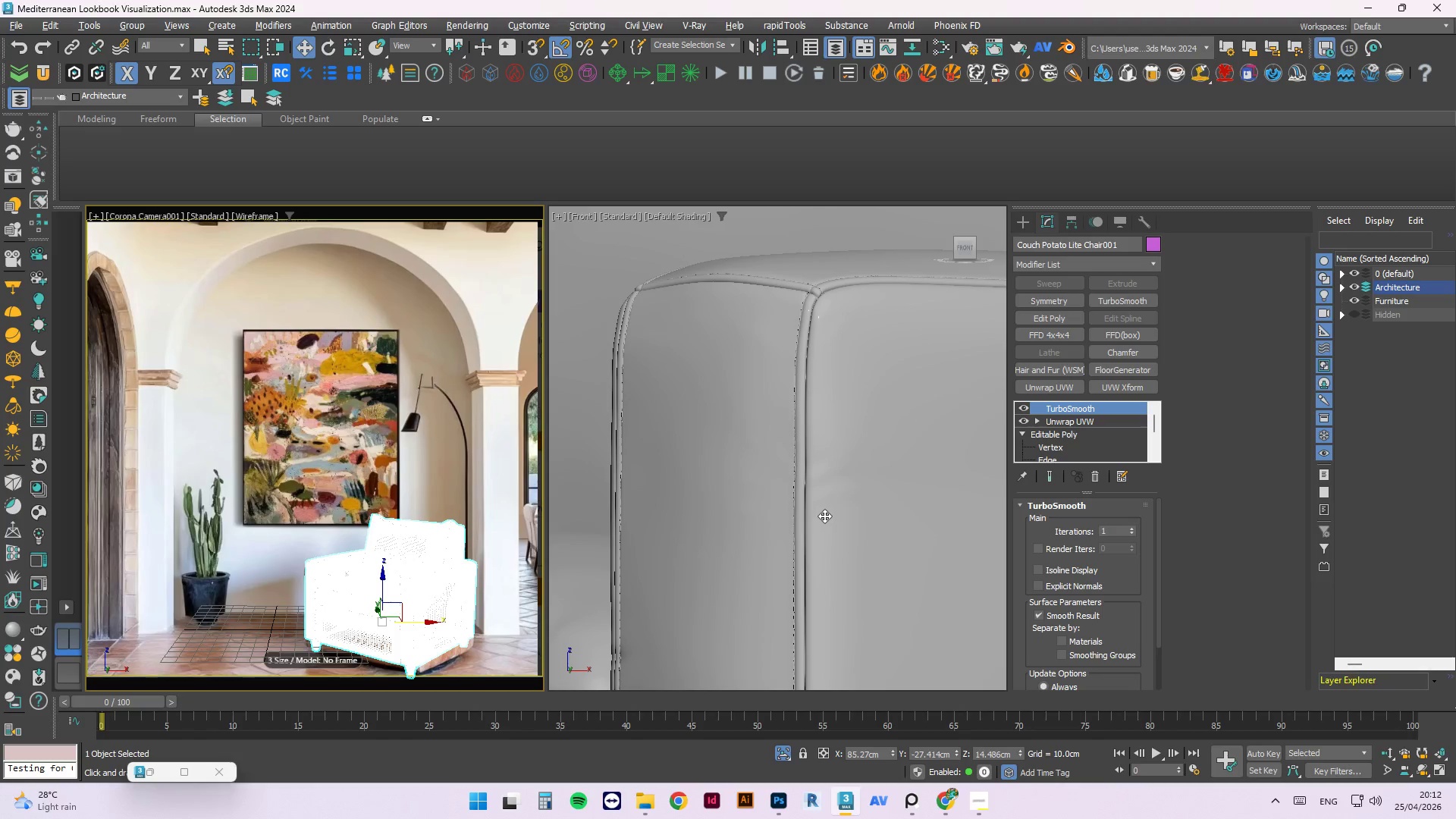 
left_click([824, 516])
 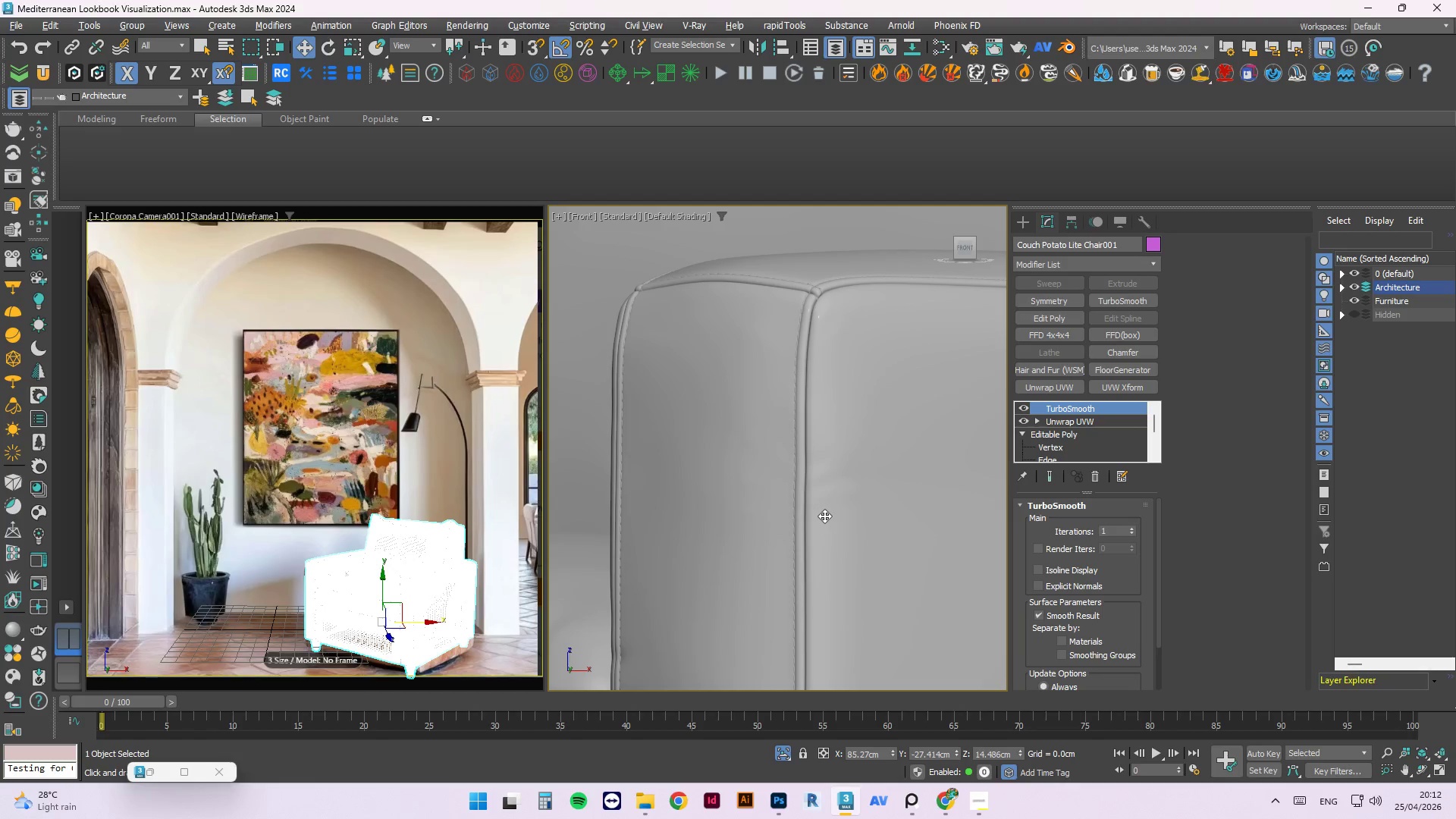 
key(M)
 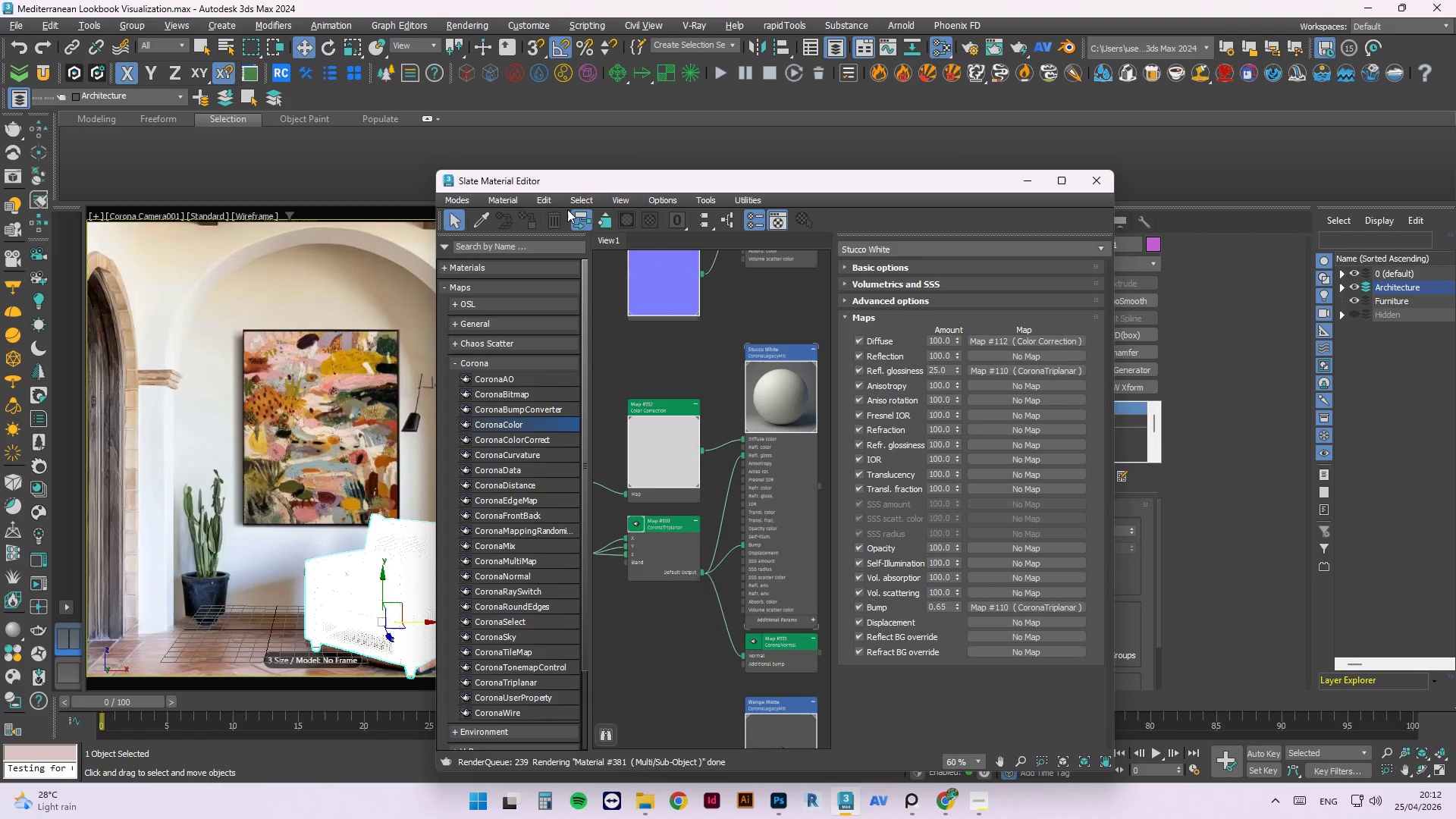 
left_click_drag(start_coordinate=[606, 186], to_coordinate=[1063, 215])
 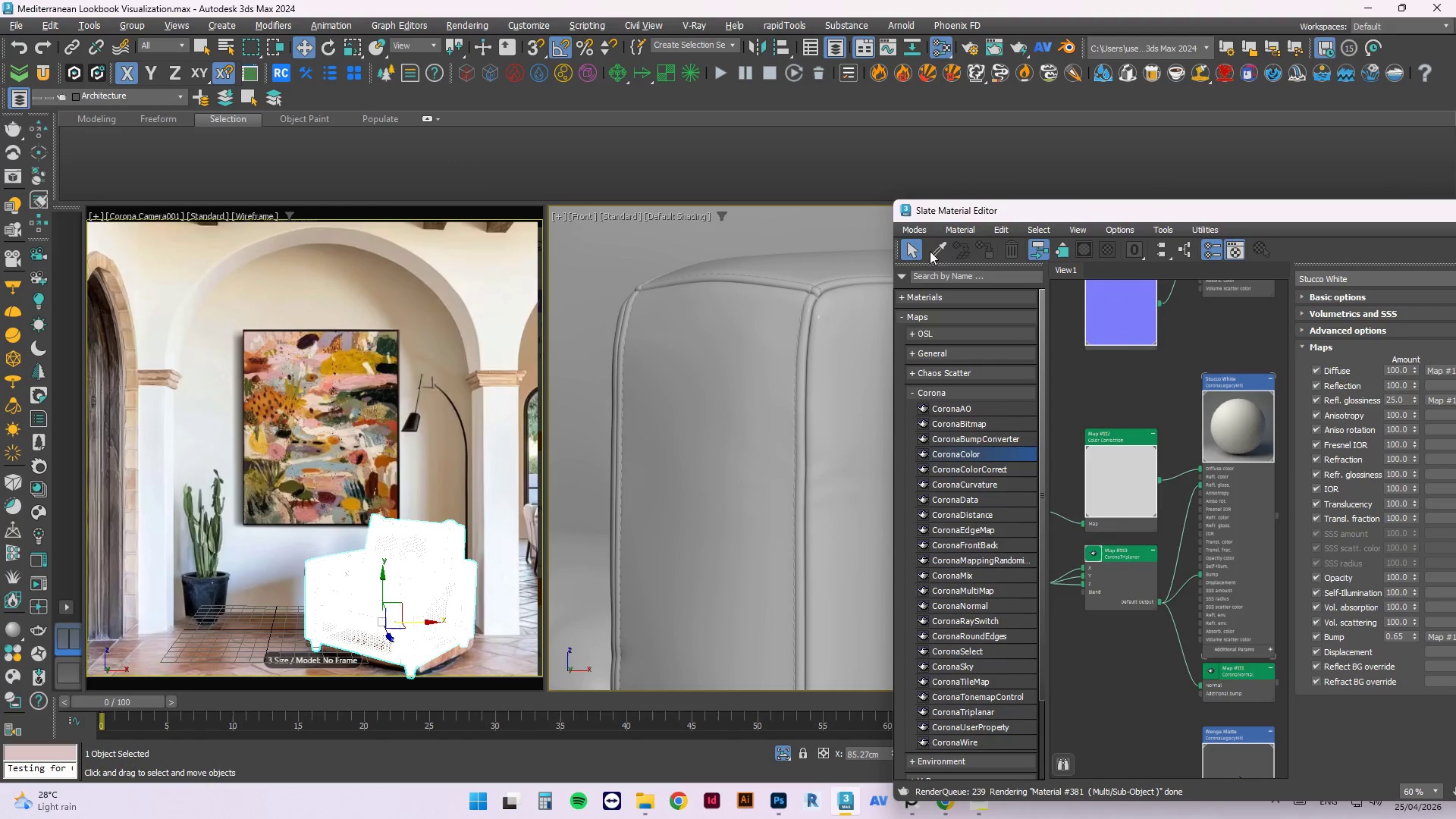 
left_click([942, 246])
 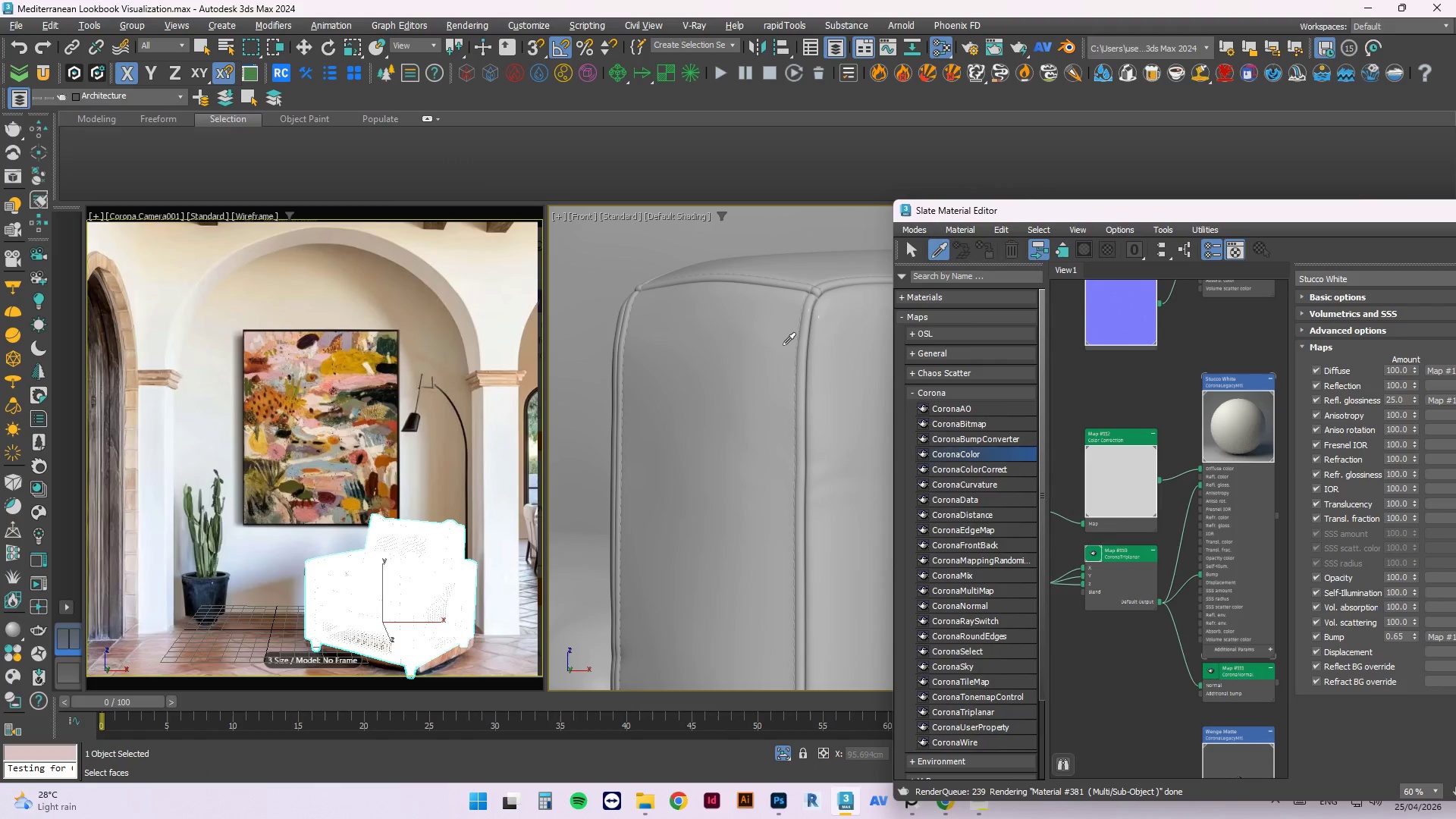 
left_click([781, 347])
 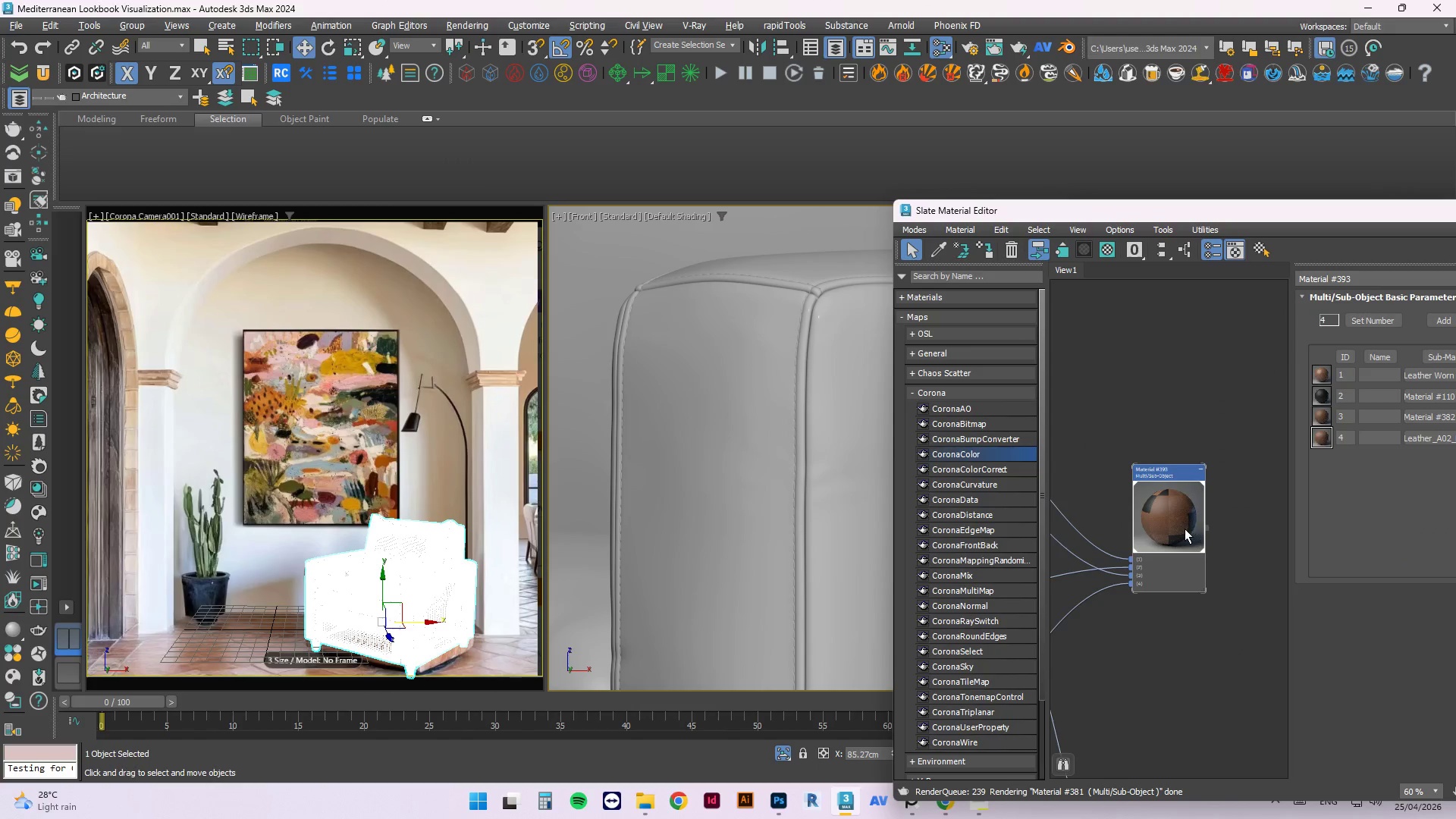 
scroll: coordinate [1243, 516], scroll_direction: down, amount: 4.0
 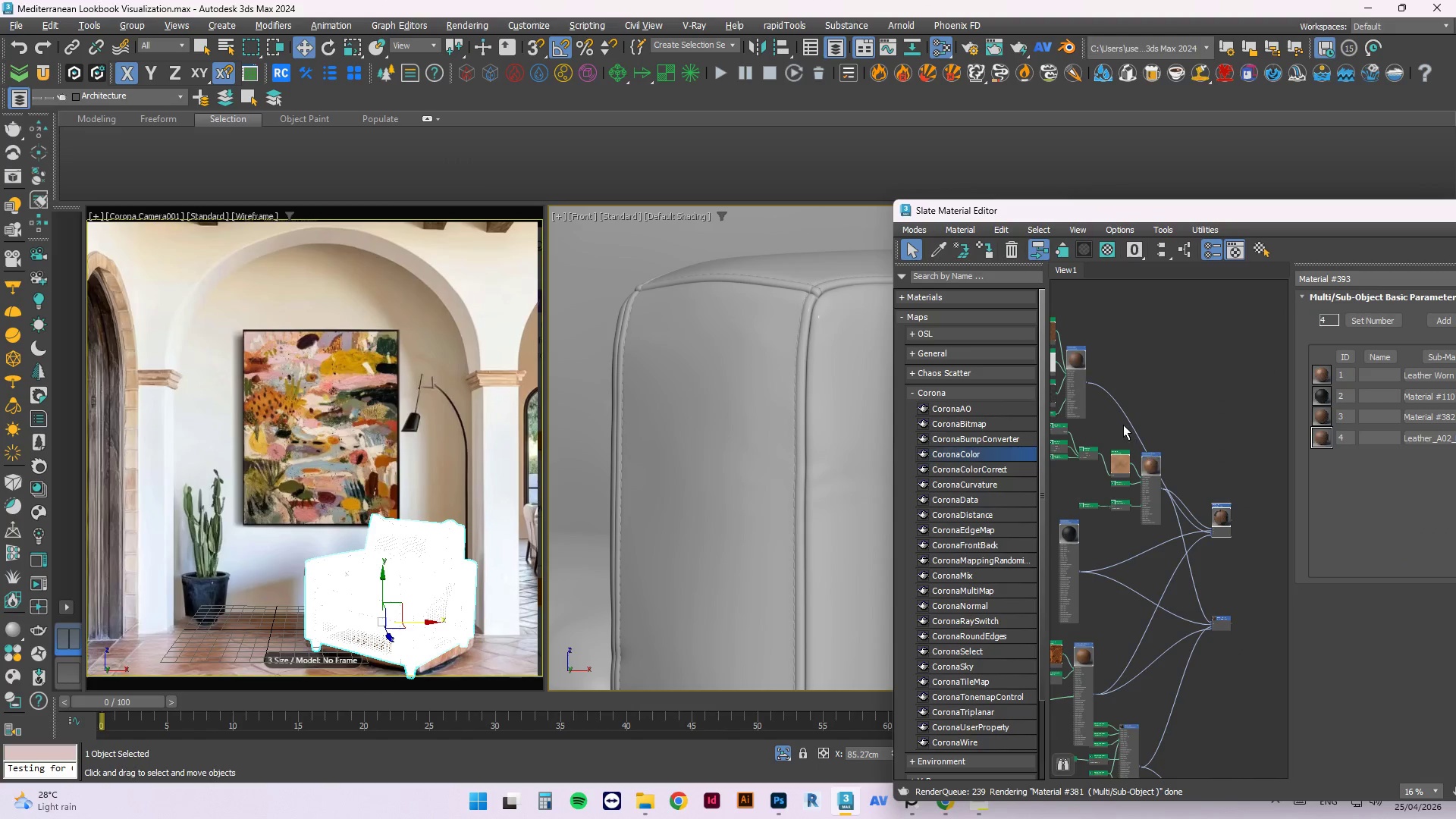 
left_click_drag(start_coordinate=[1169, 508], to_coordinate=[1058, 617])
 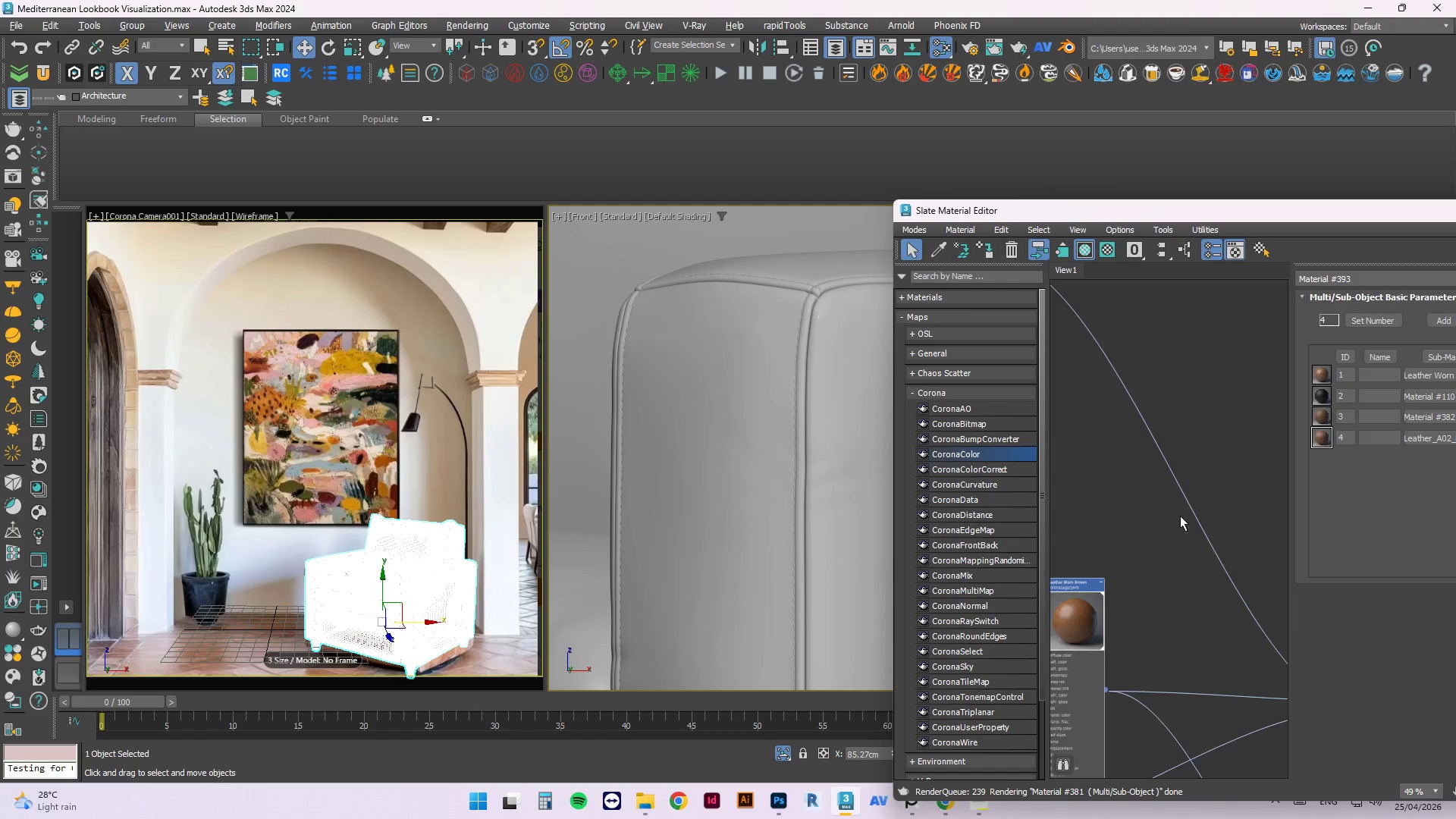 
scroll: coordinate [1137, 450], scroll_direction: up, amount: 3.0
 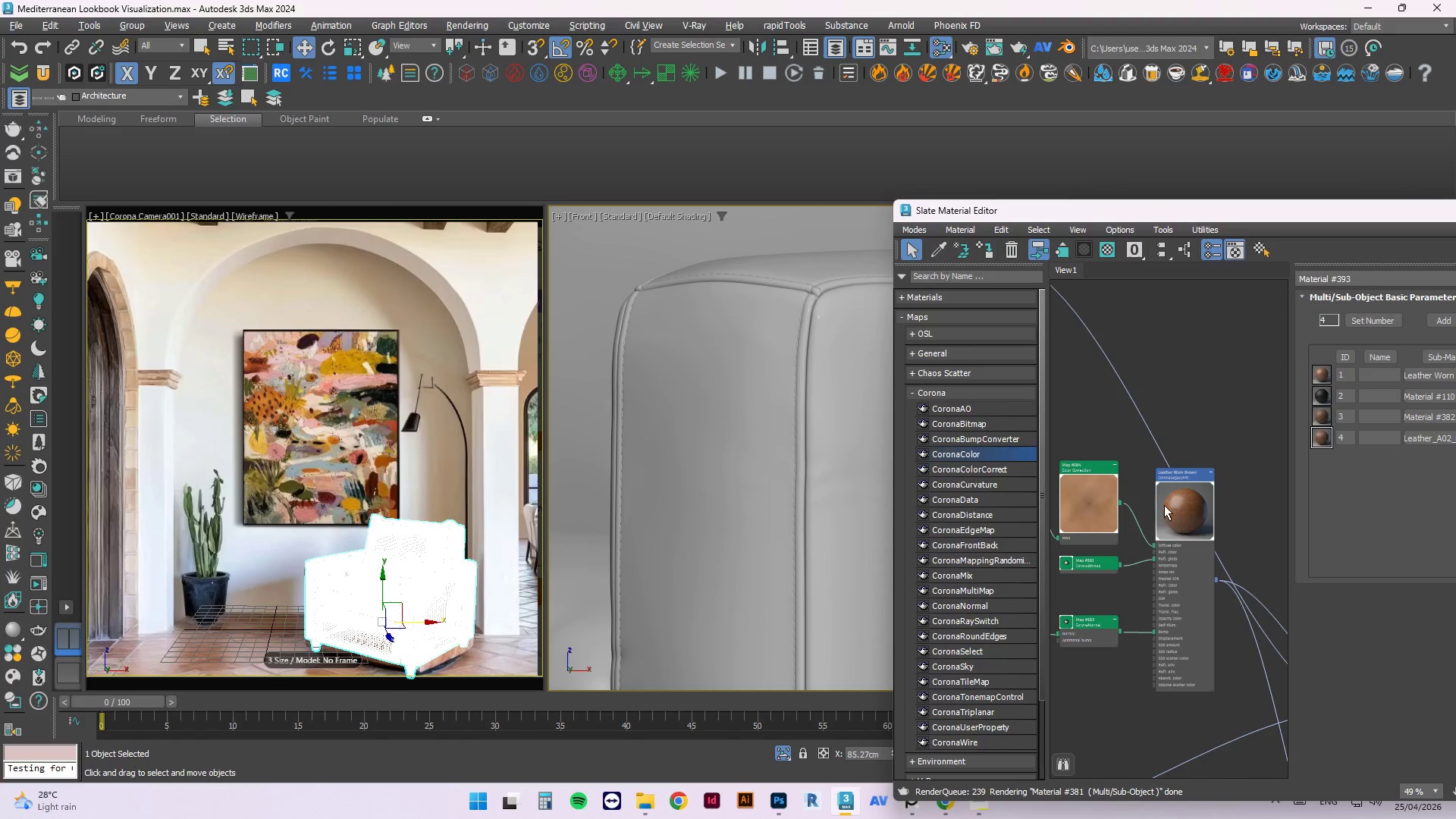 
scroll: coordinate [1183, 518], scroll_direction: down, amount: 3.0
 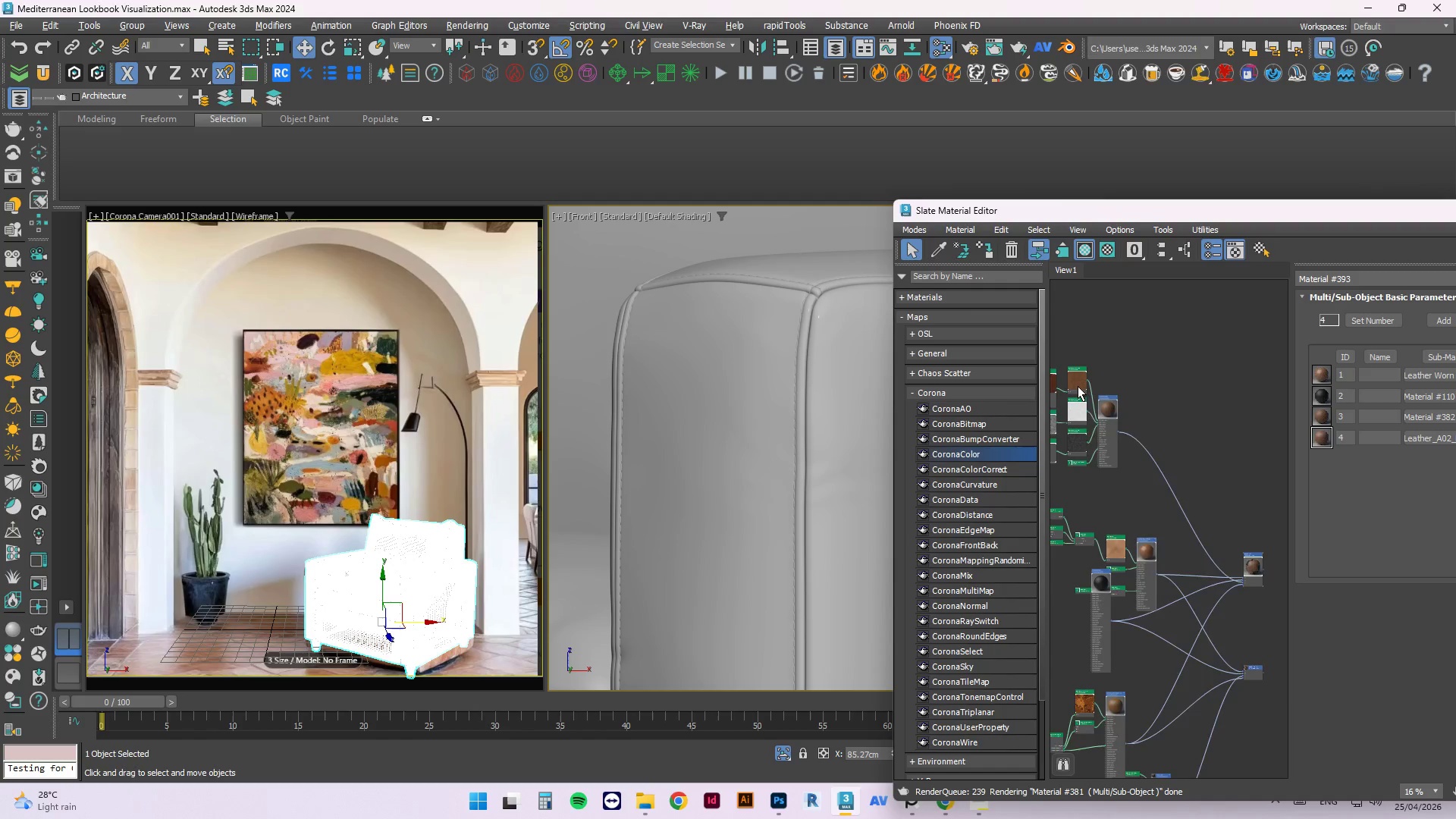 
scroll: coordinate [1091, 398], scroll_direction: up, amount: 4.0
 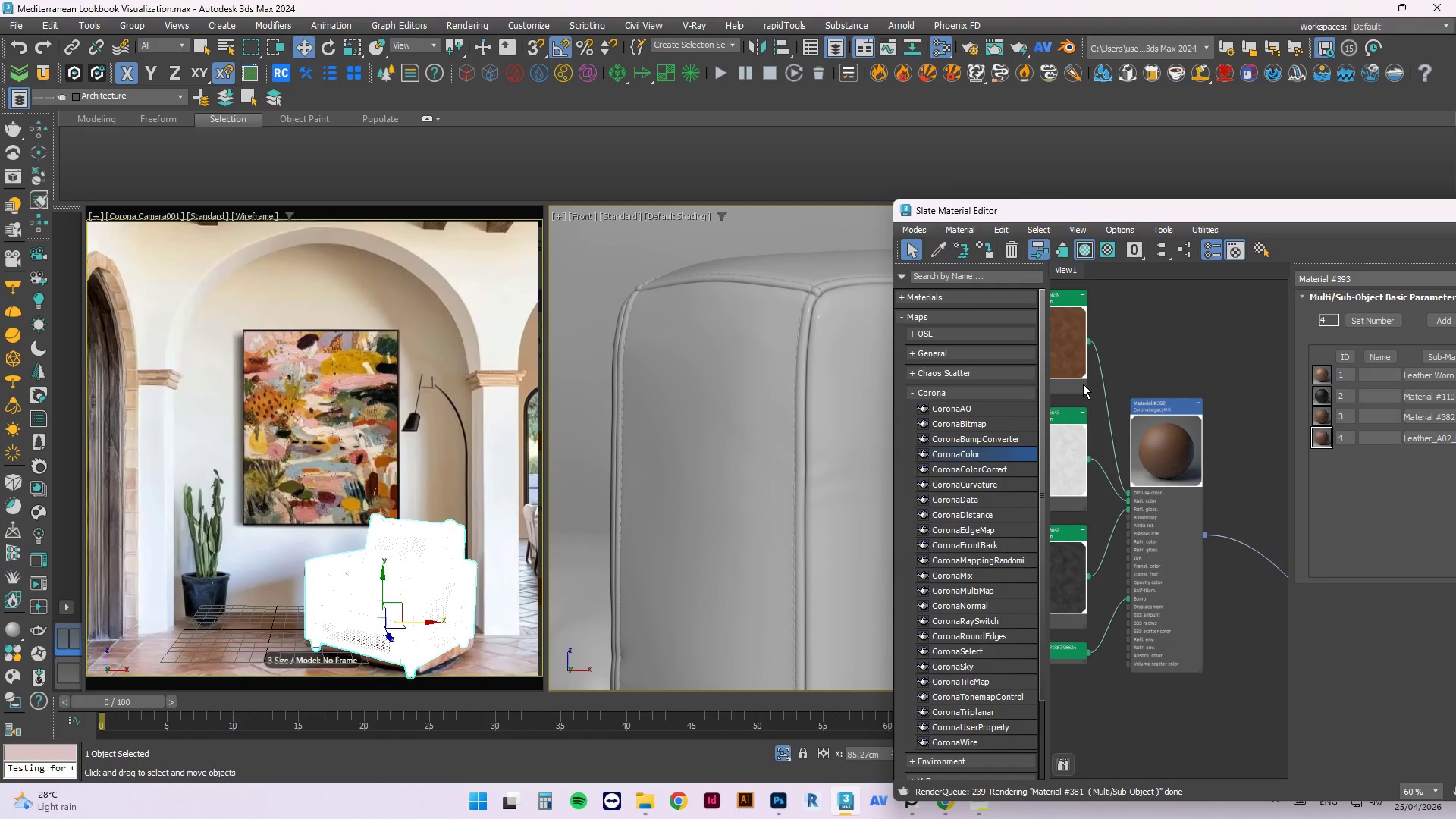 
wait(35.49)
 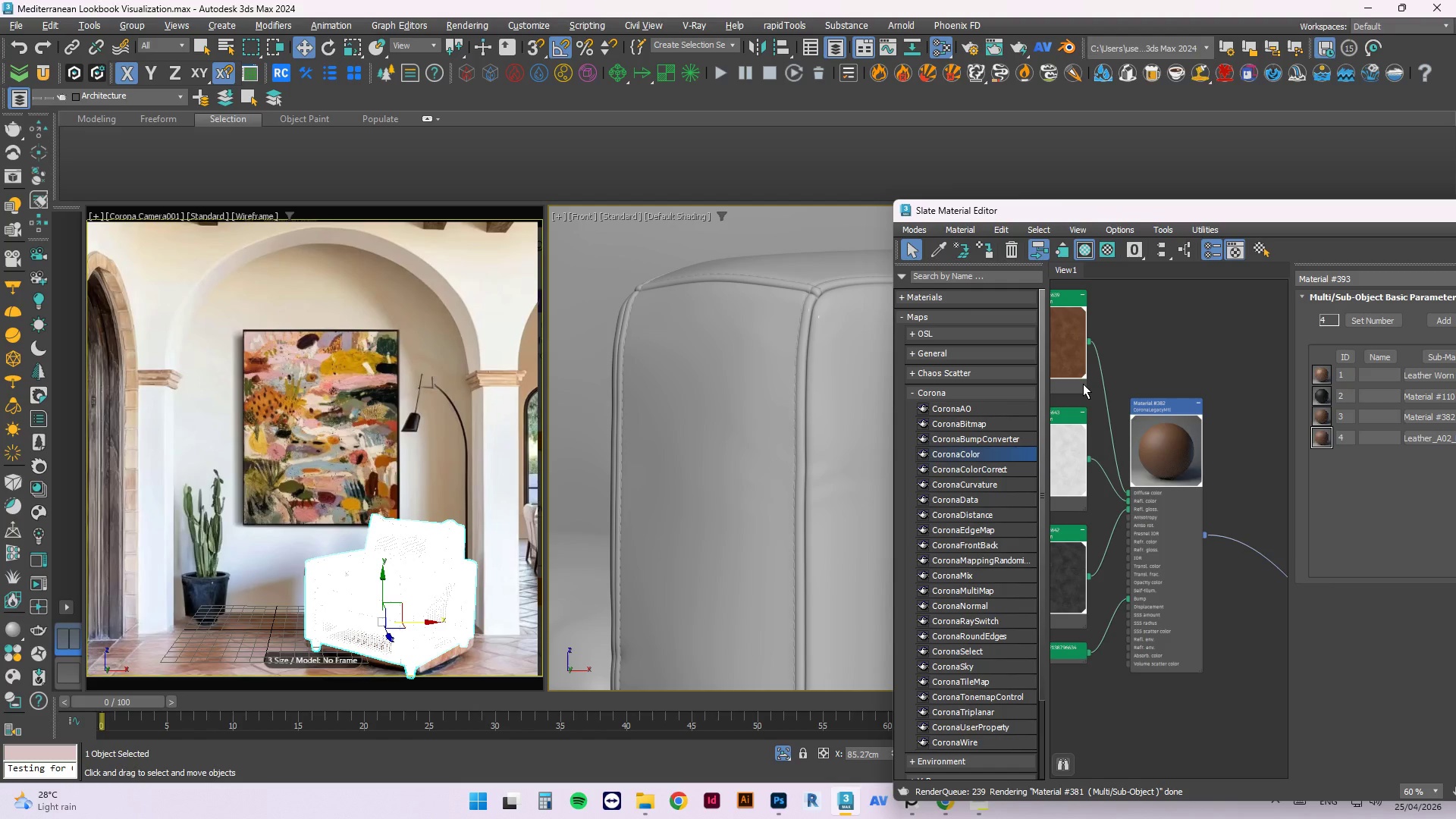 
scroll: coordinate [1143, 386], scroll_direction: down, amount: 2.0
 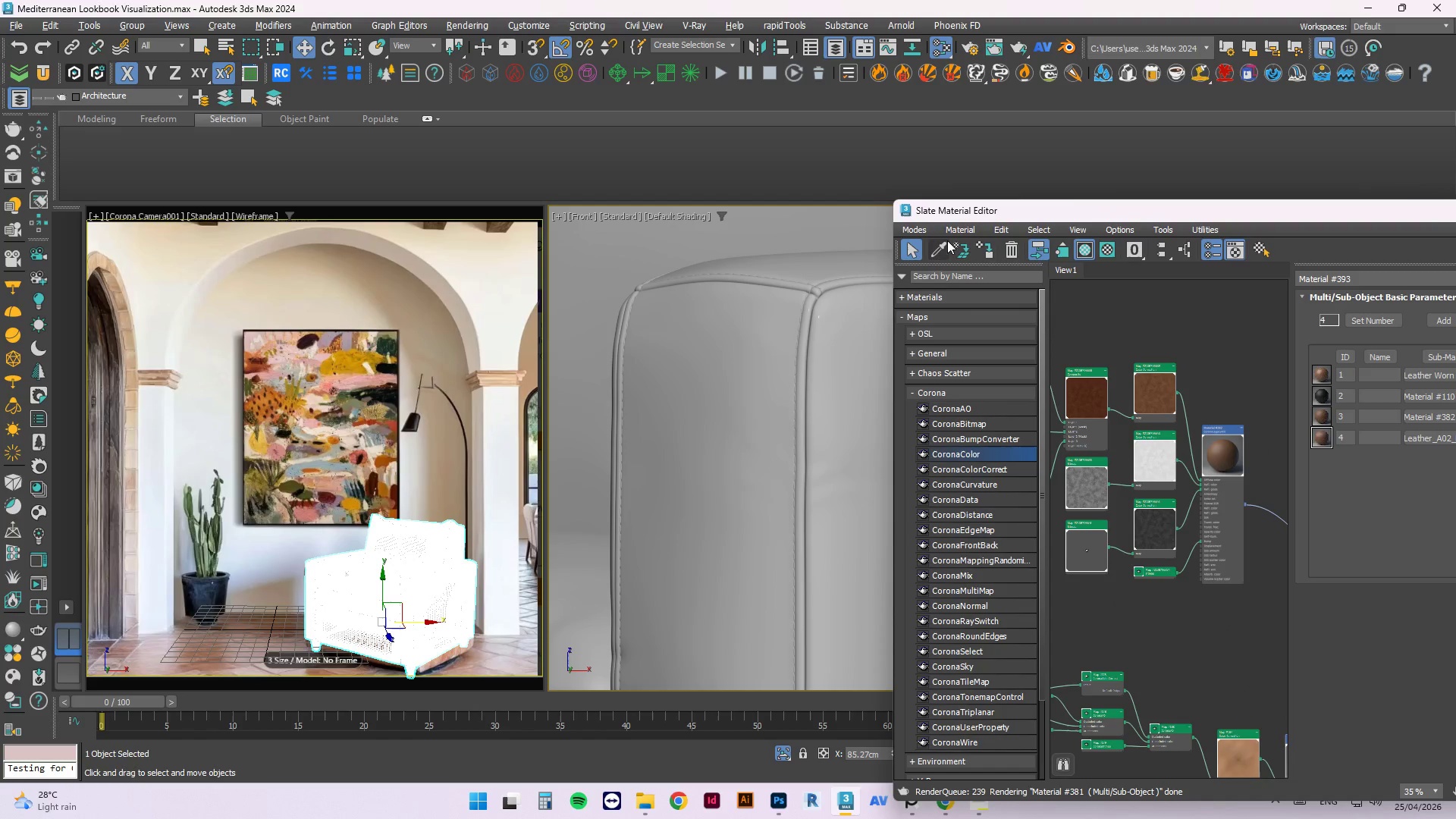 
double_click([702, 344])
 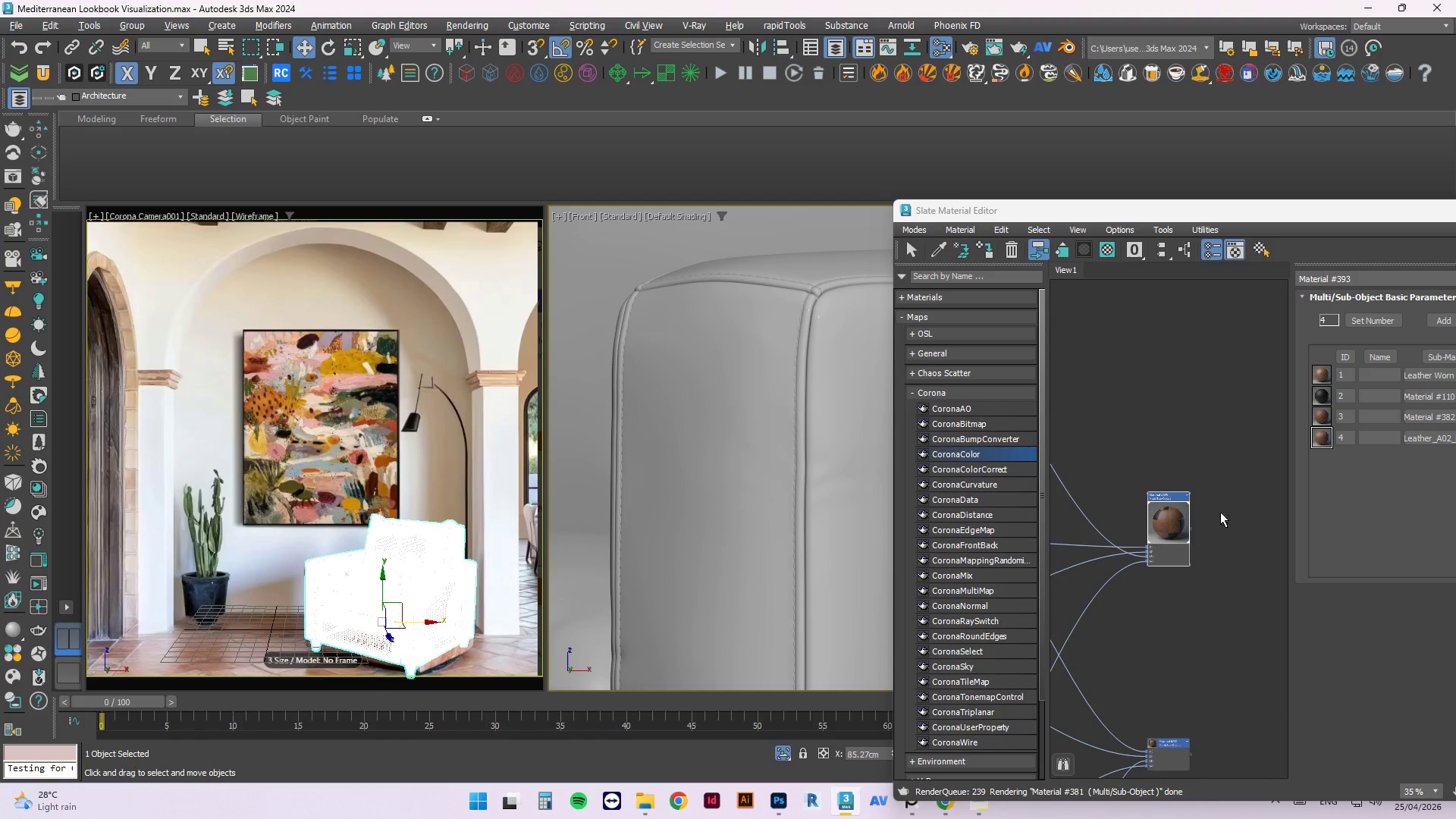 
scroll: coordinate [1199, 543], scroll_direction: down, amount: 5.0
 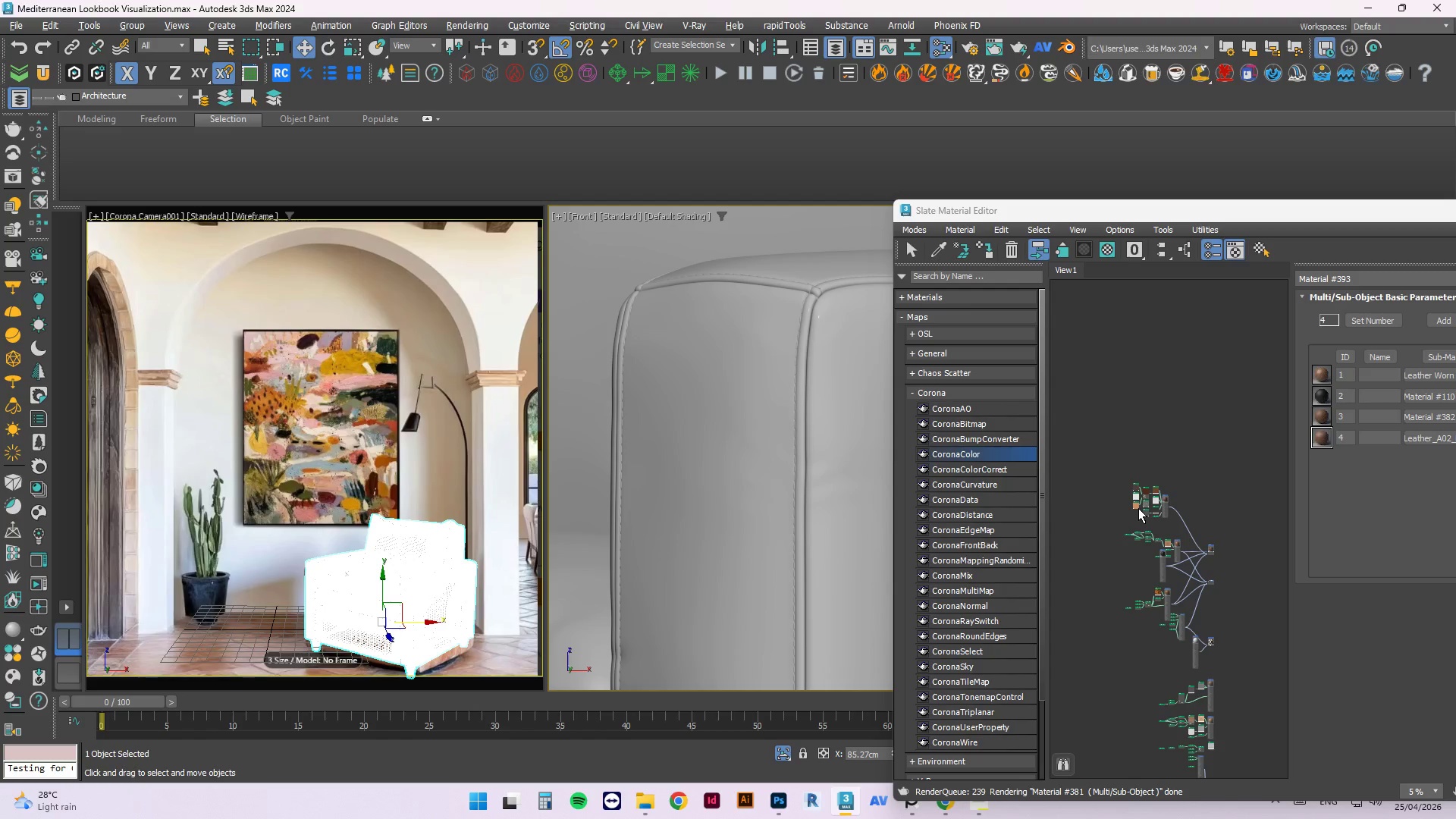 
wait(16.69)
 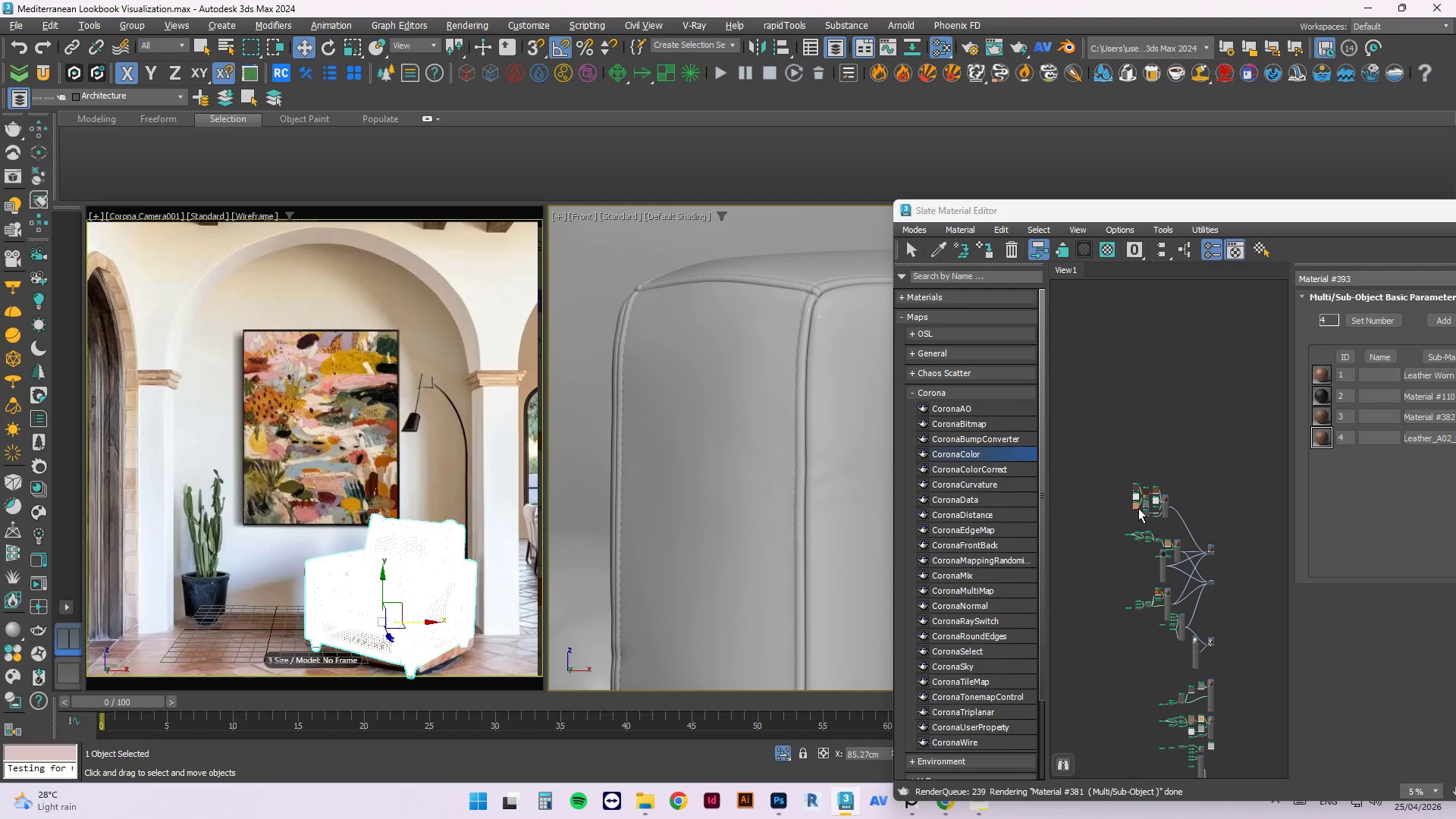 
scroll: coordinate [1197, 516], scroll_direction: up, amount: 1.0
 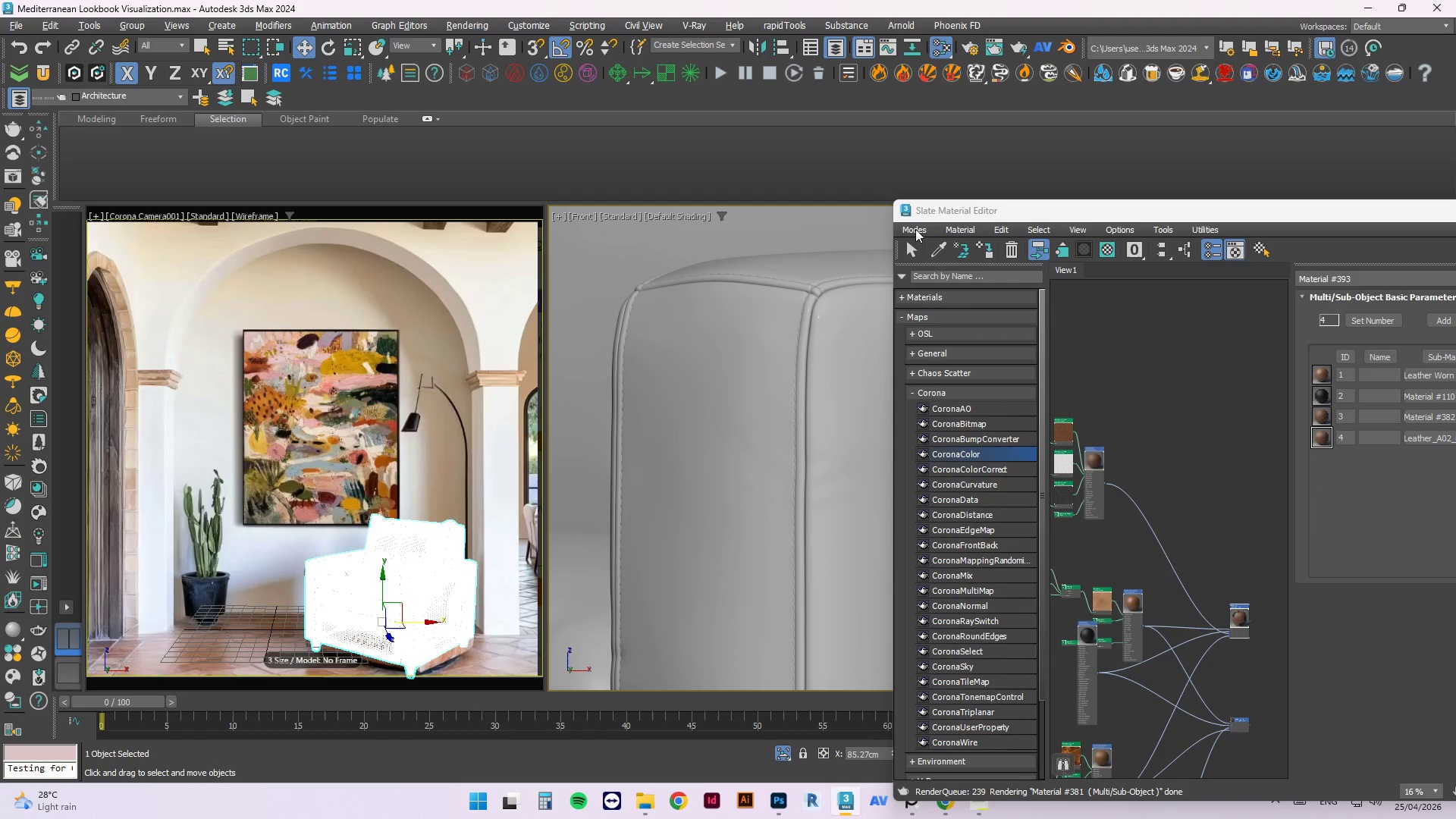 
left_click([939, 259])
 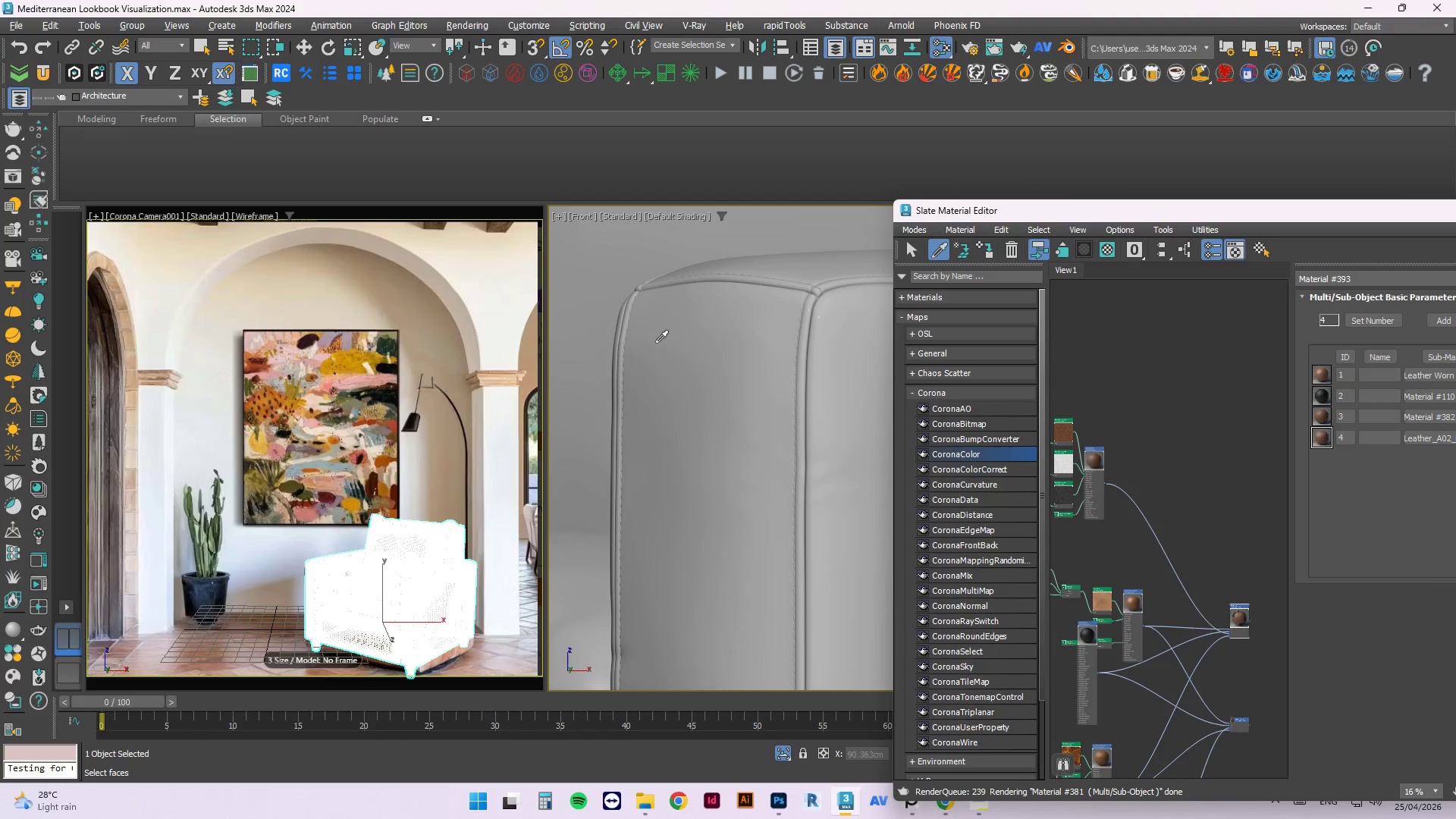 
left_click([655, 343])
 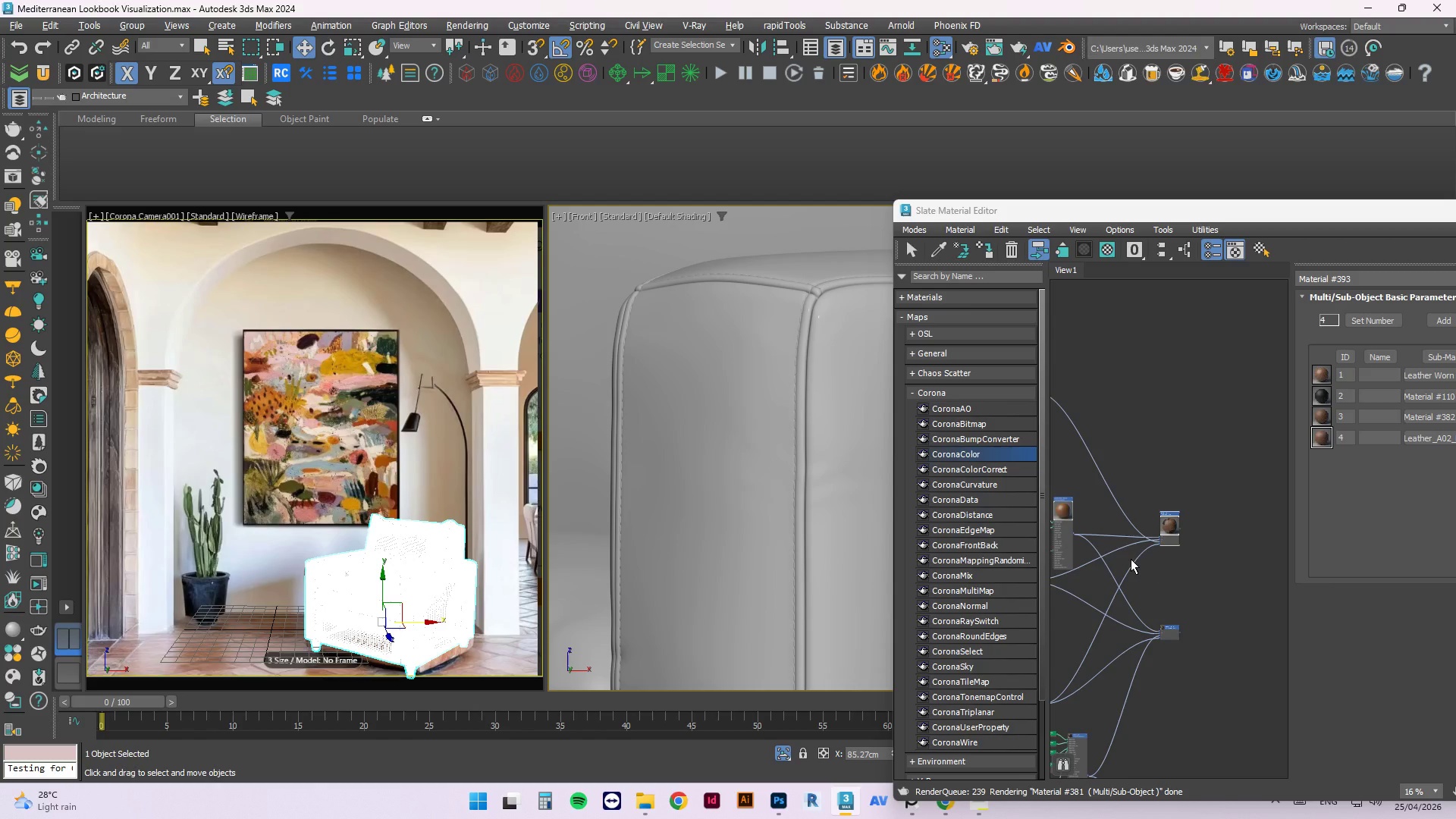 
wait(10.8)
 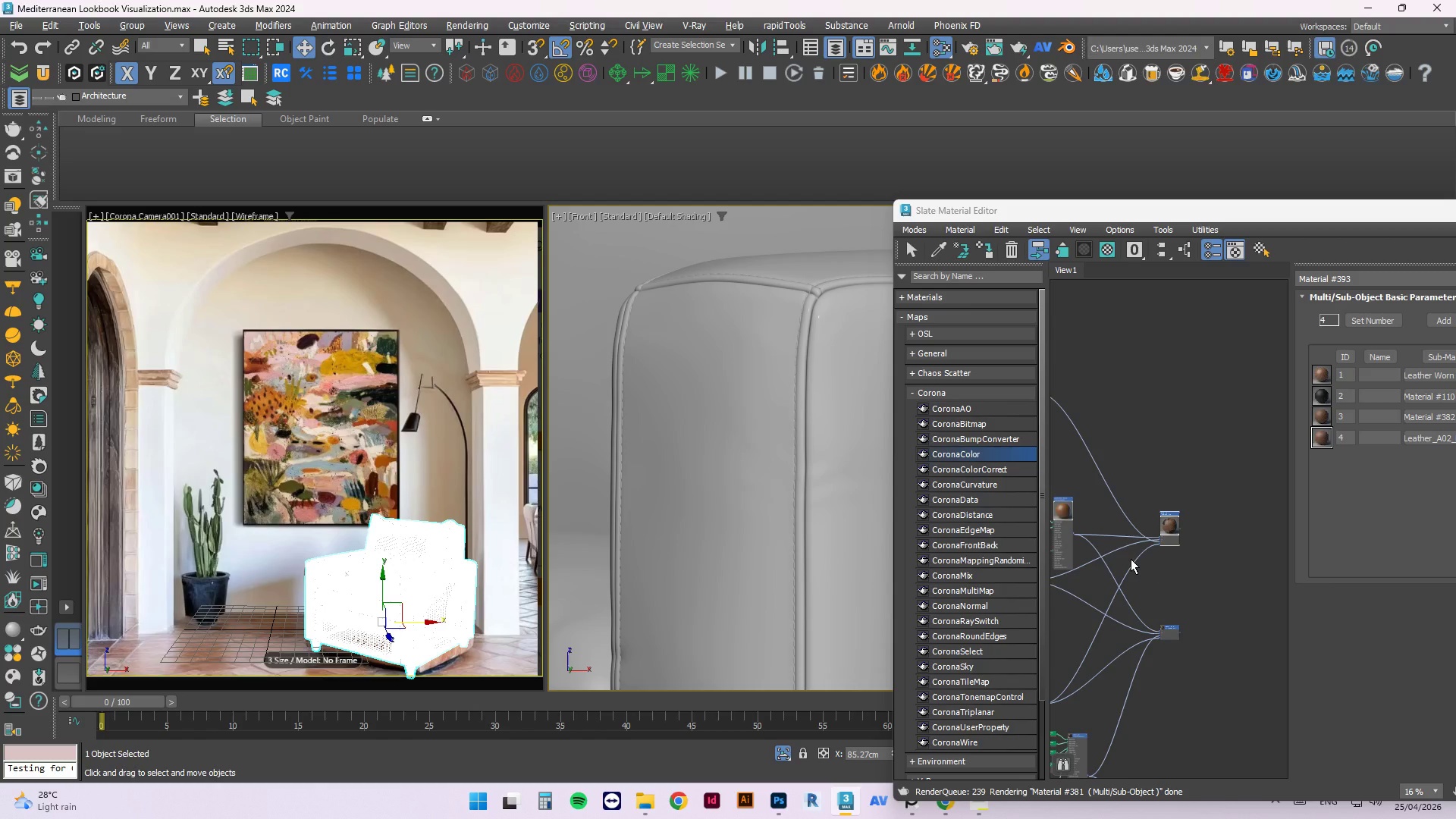 
scroll: coordinate [776, 365], scroll_direction: down, amount: 1.0
 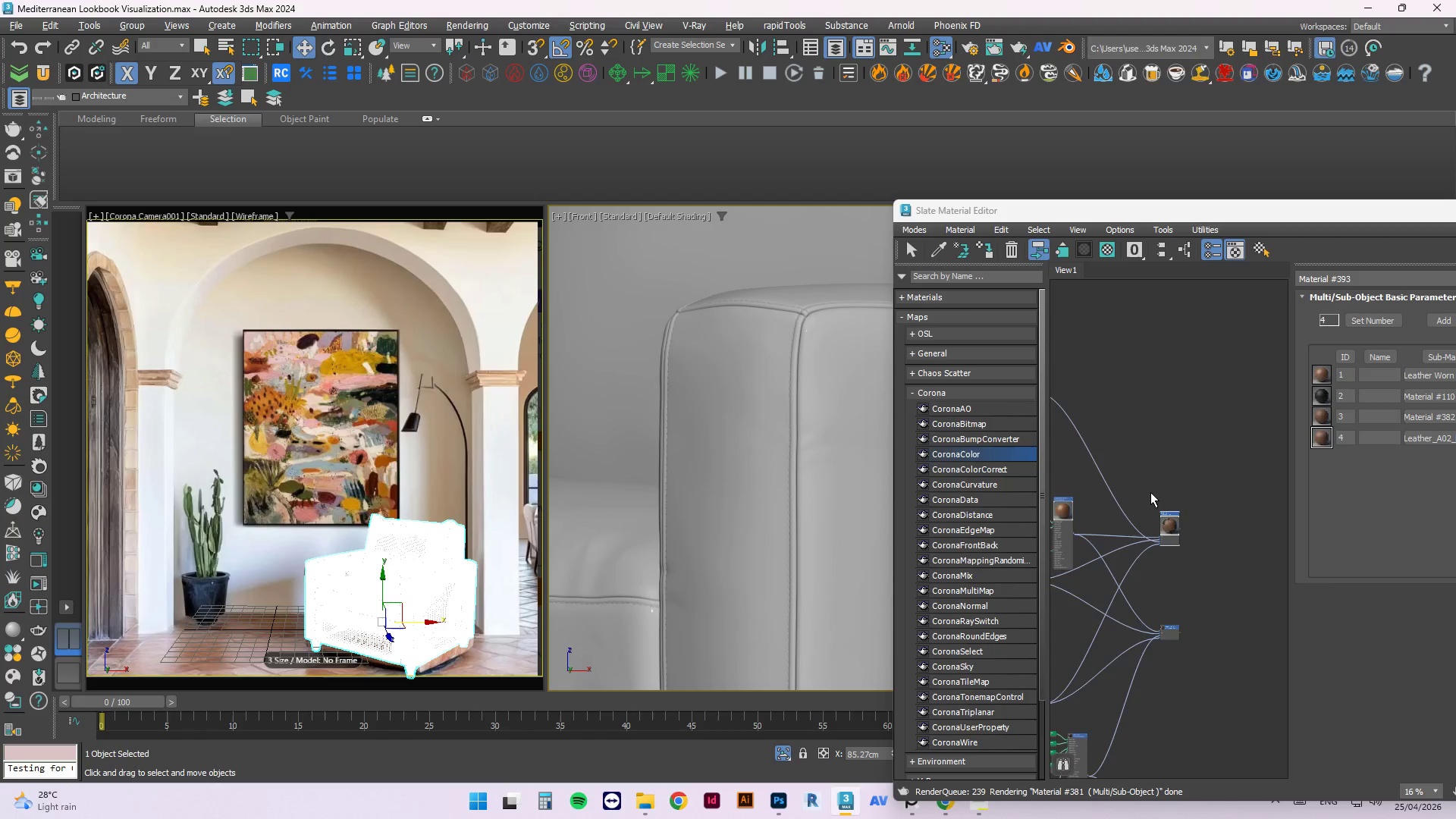 
scroll: coordinate [1150, 492], scroll_direction: up, amount: 2.0
 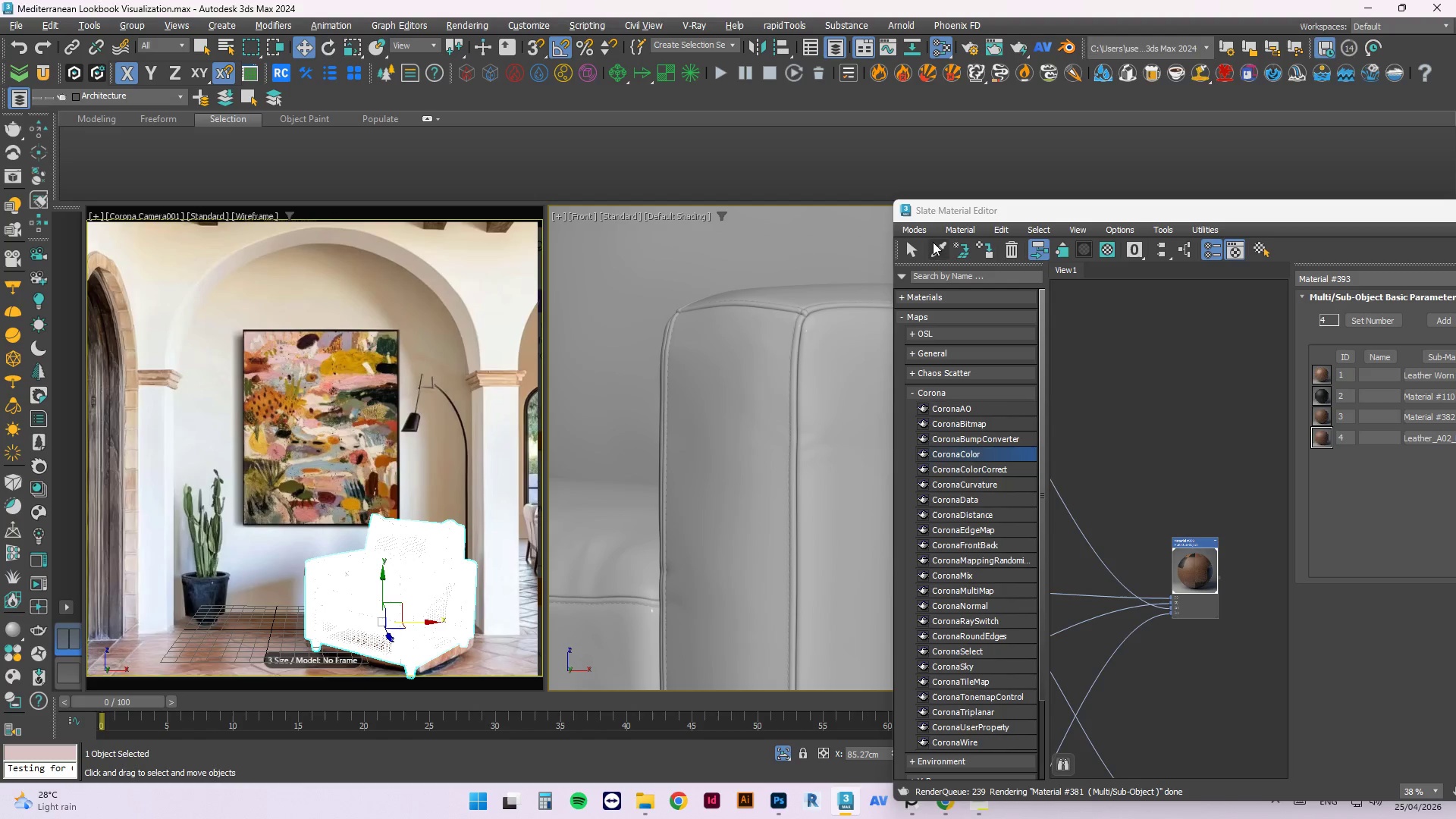 
left_click([930, 242])
 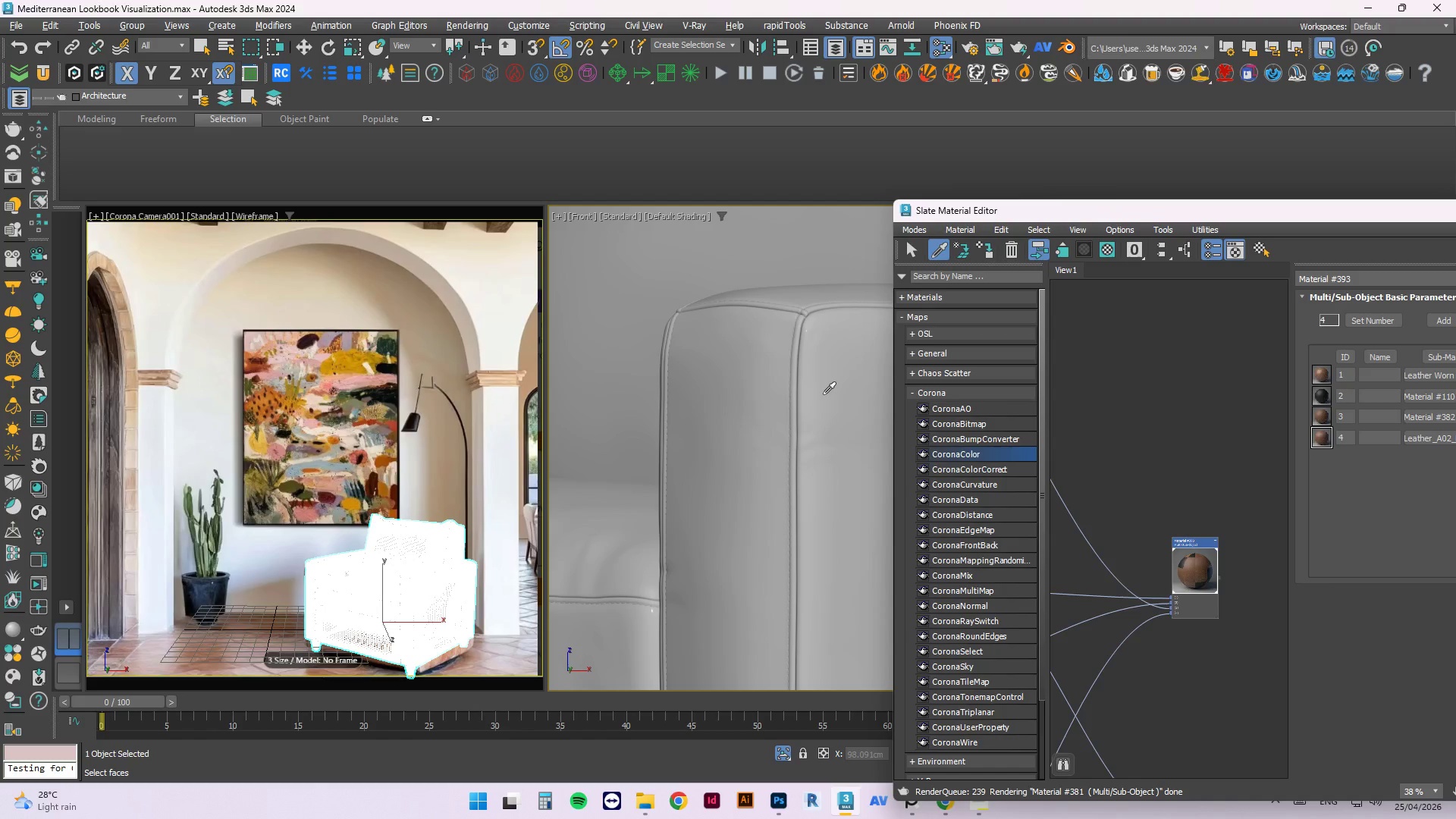 
left_click([823, 394])
 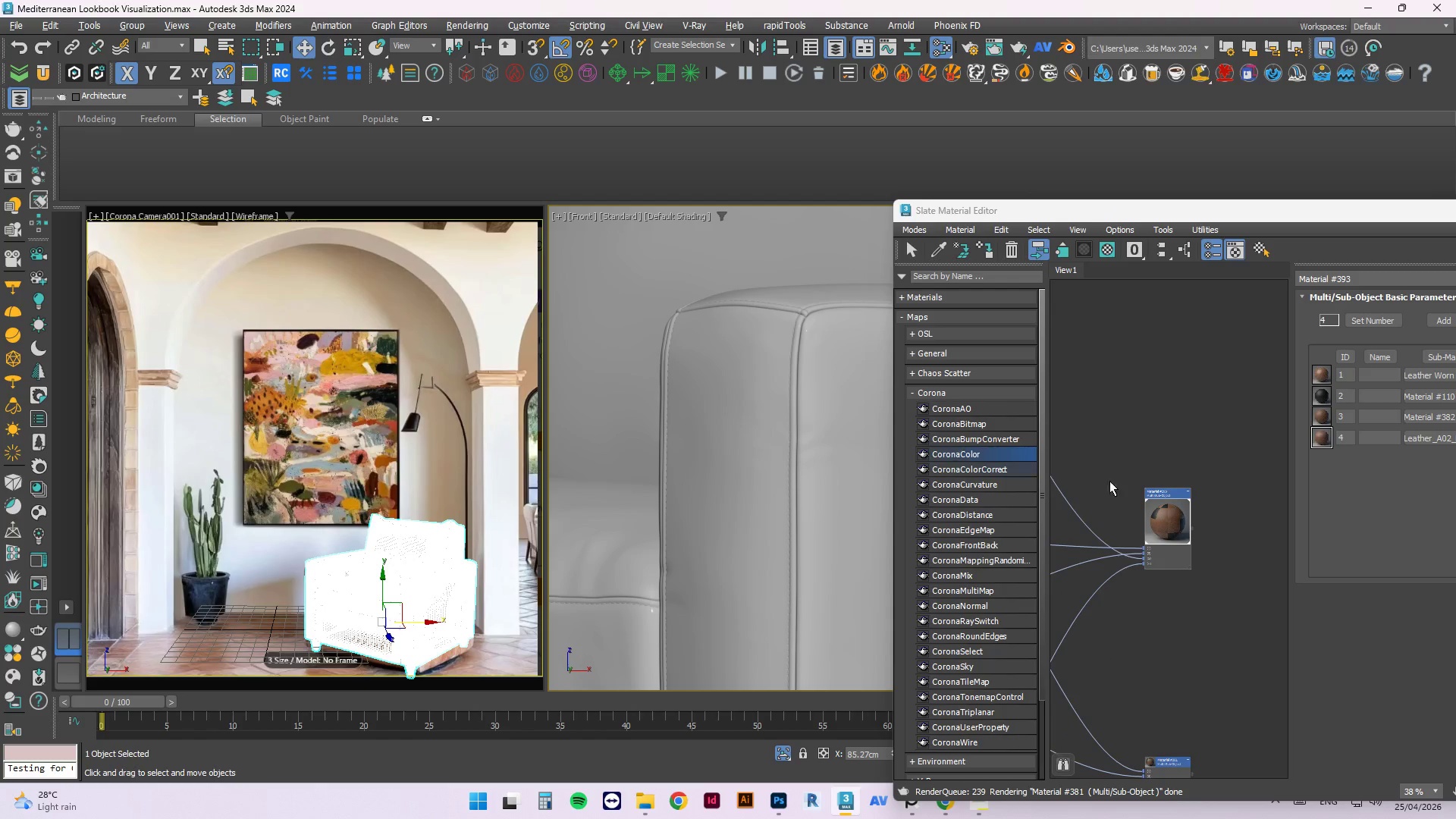 
scroll: coordinate [1138, 491], scroll_direction: up, amount: 3.0
 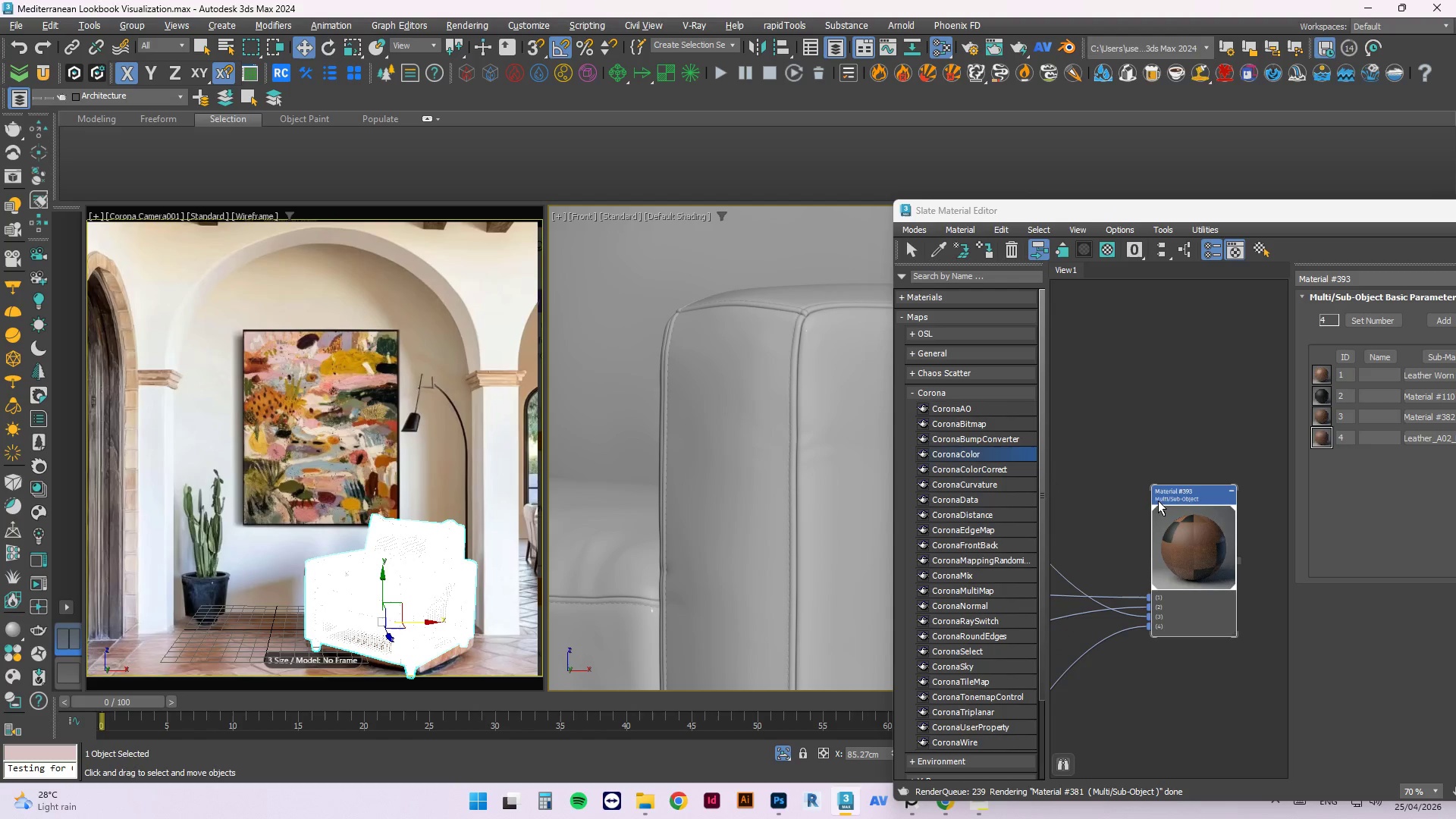 
scroll: coordinate [1147, 508], scroll_direction: down, amount: 3.0